 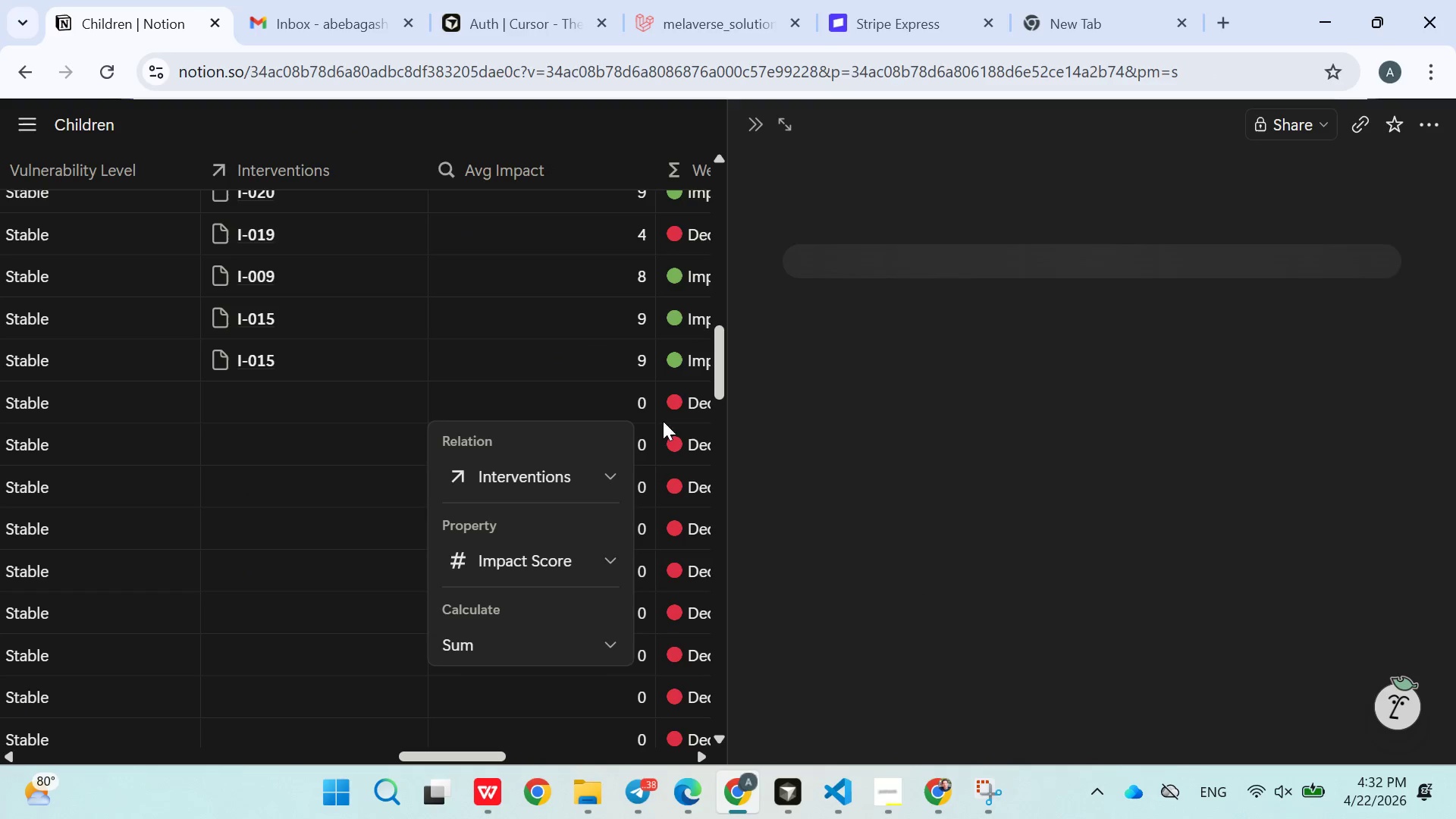 
left_click([769, 124])
 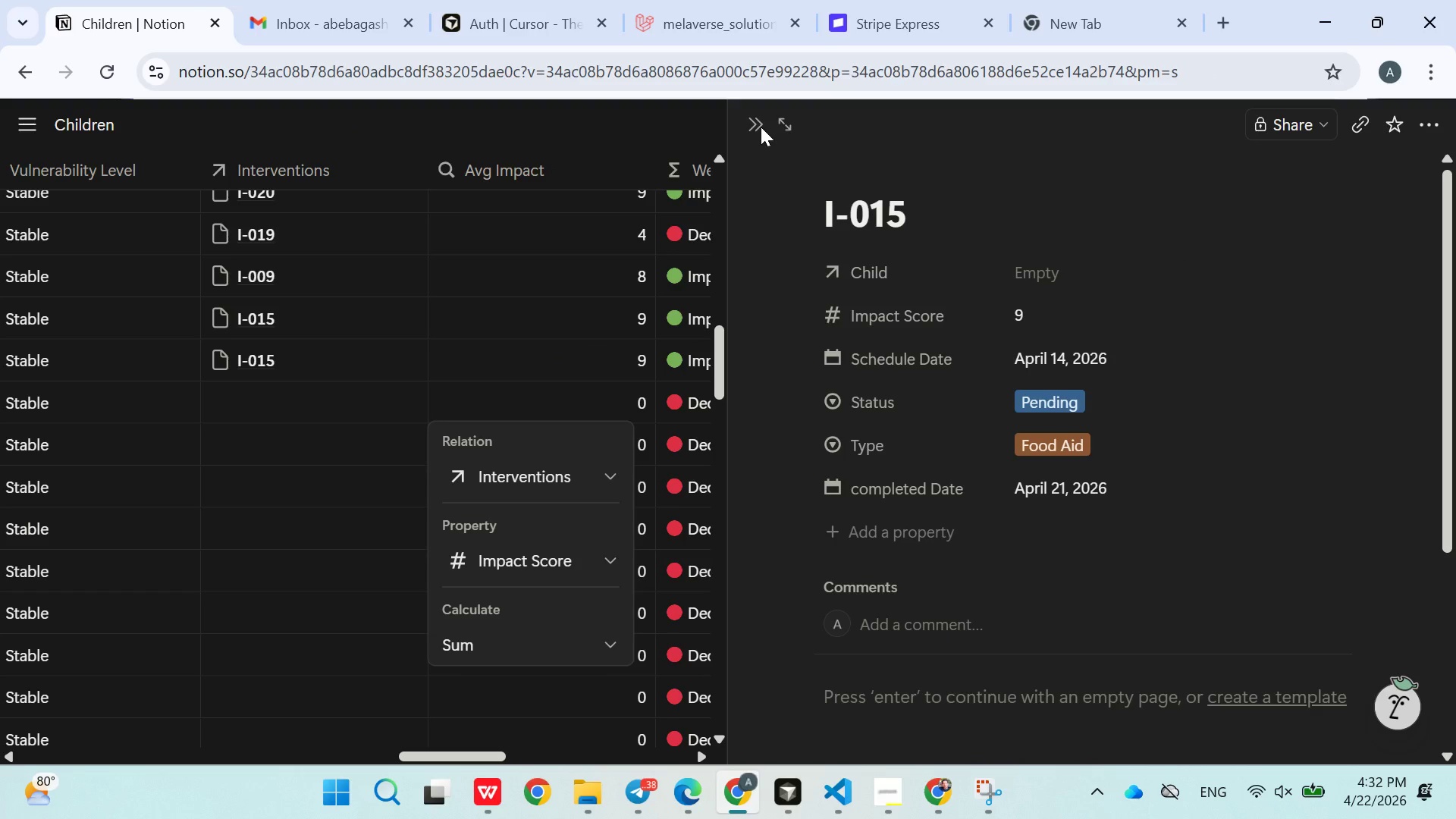 
left_click([761, 127])
 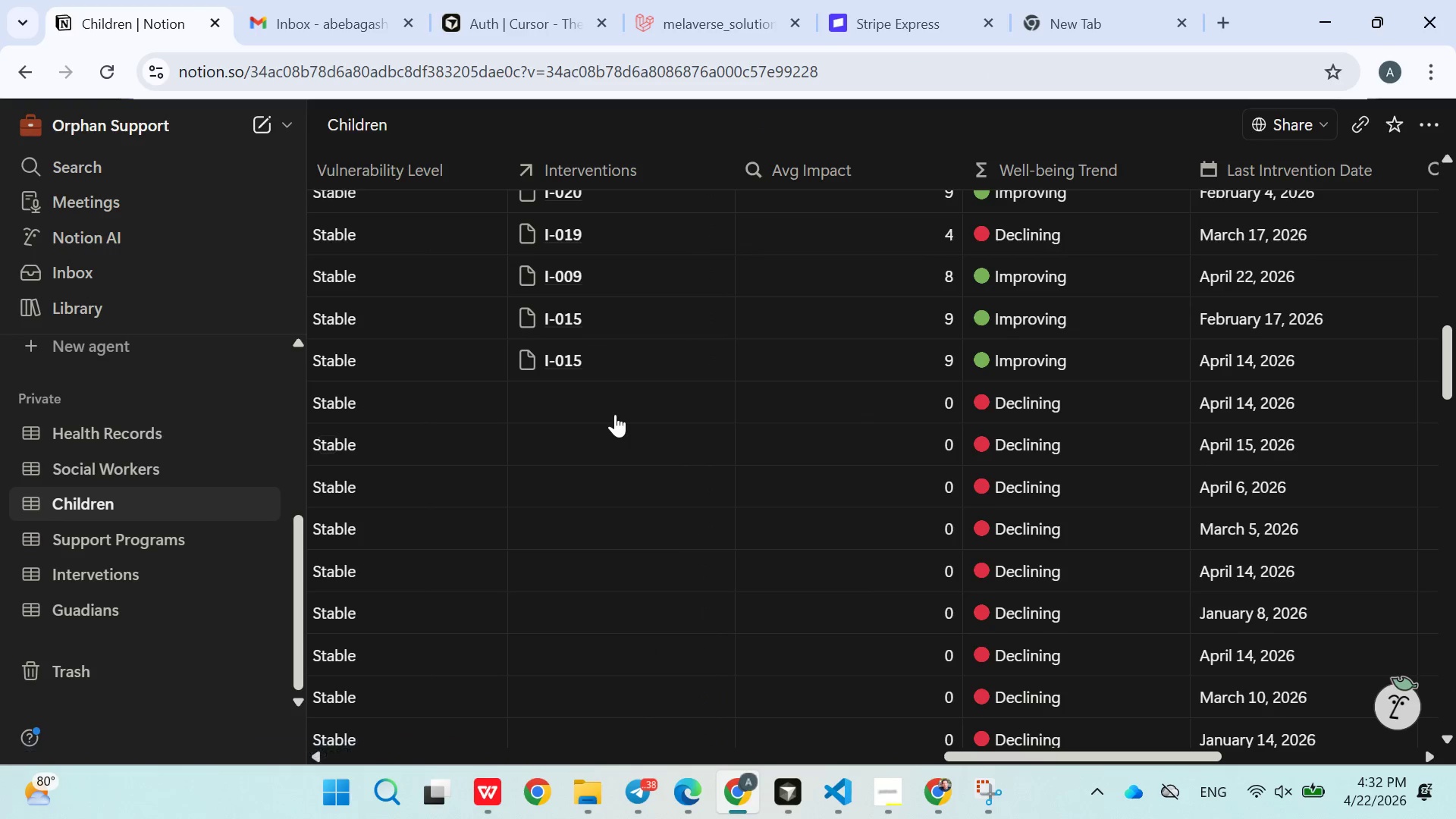 
left_click([579, 399])
 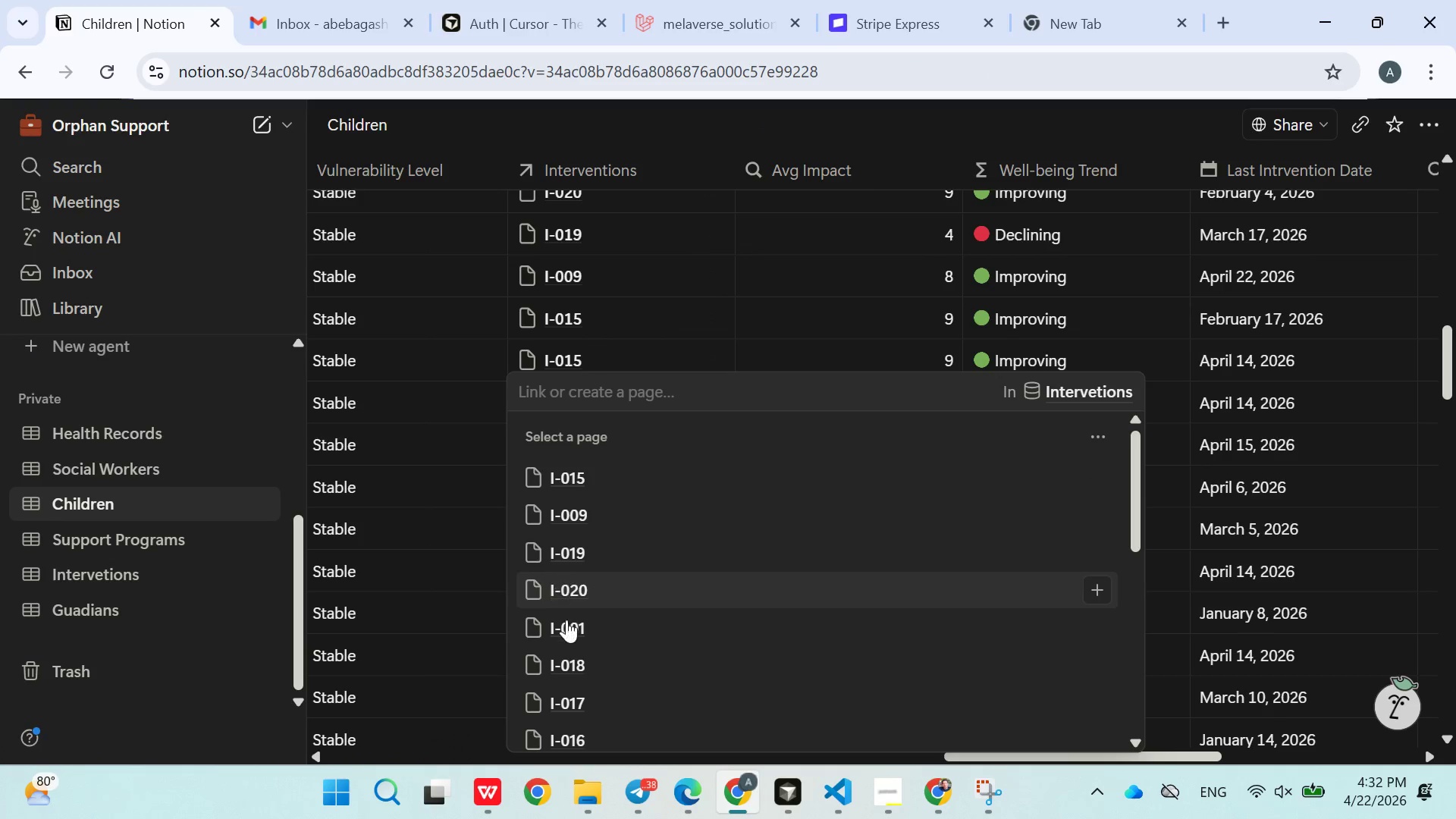 
left_click([564, 621])
 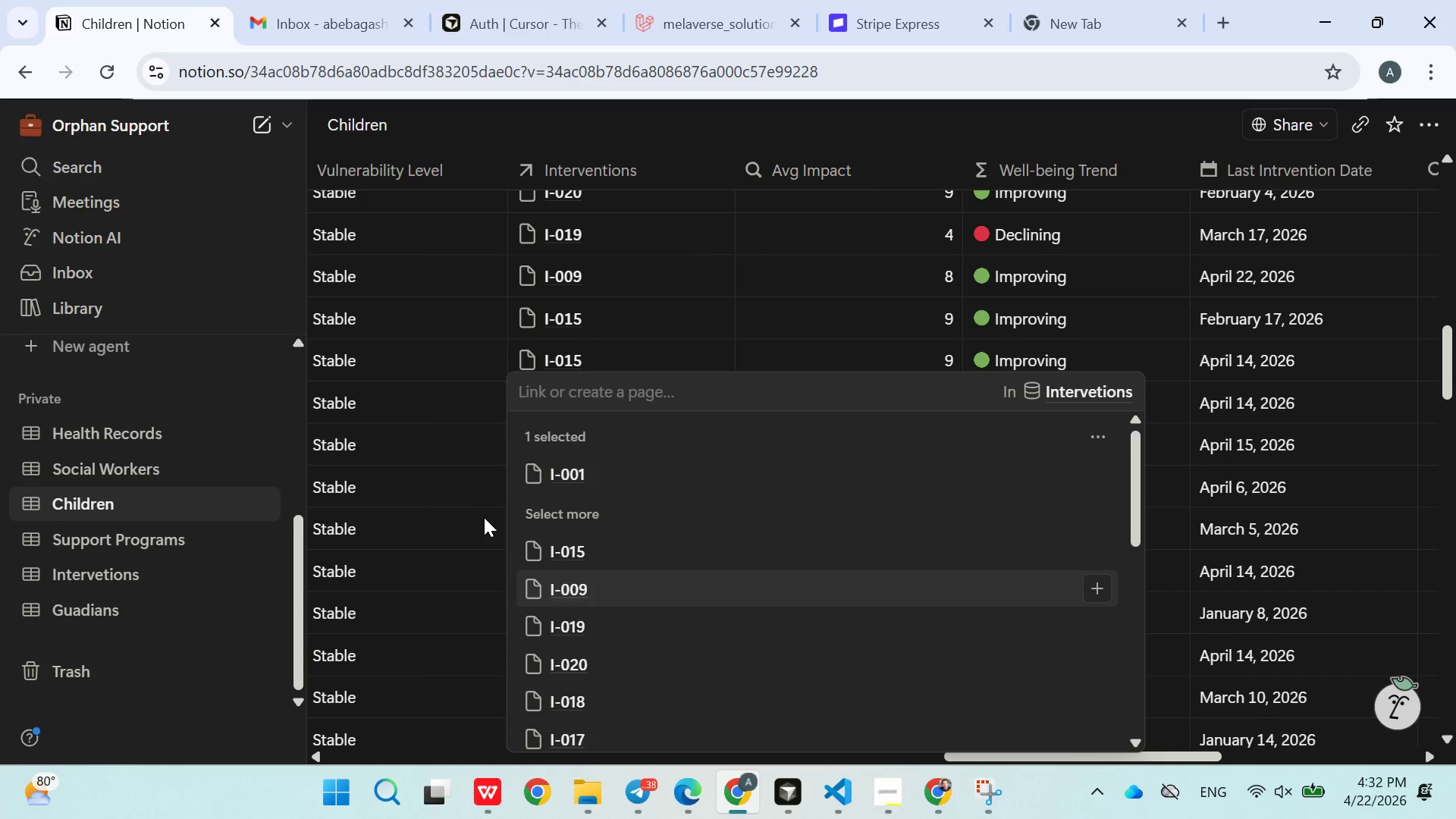 
left_click([484, 517])
 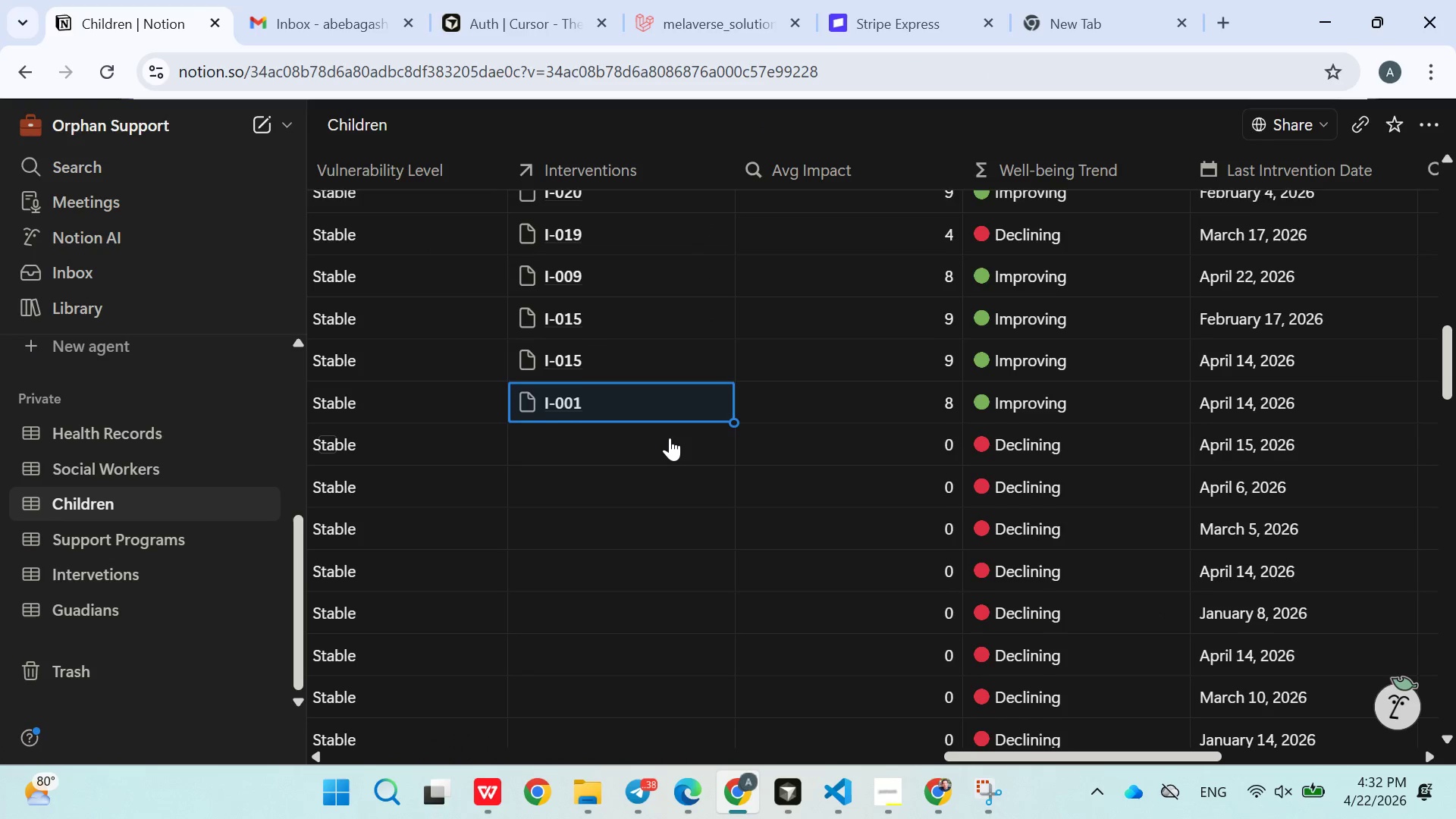 
scroll: coordinate [670, 438], scroll_direction: down, amount: 1.0
 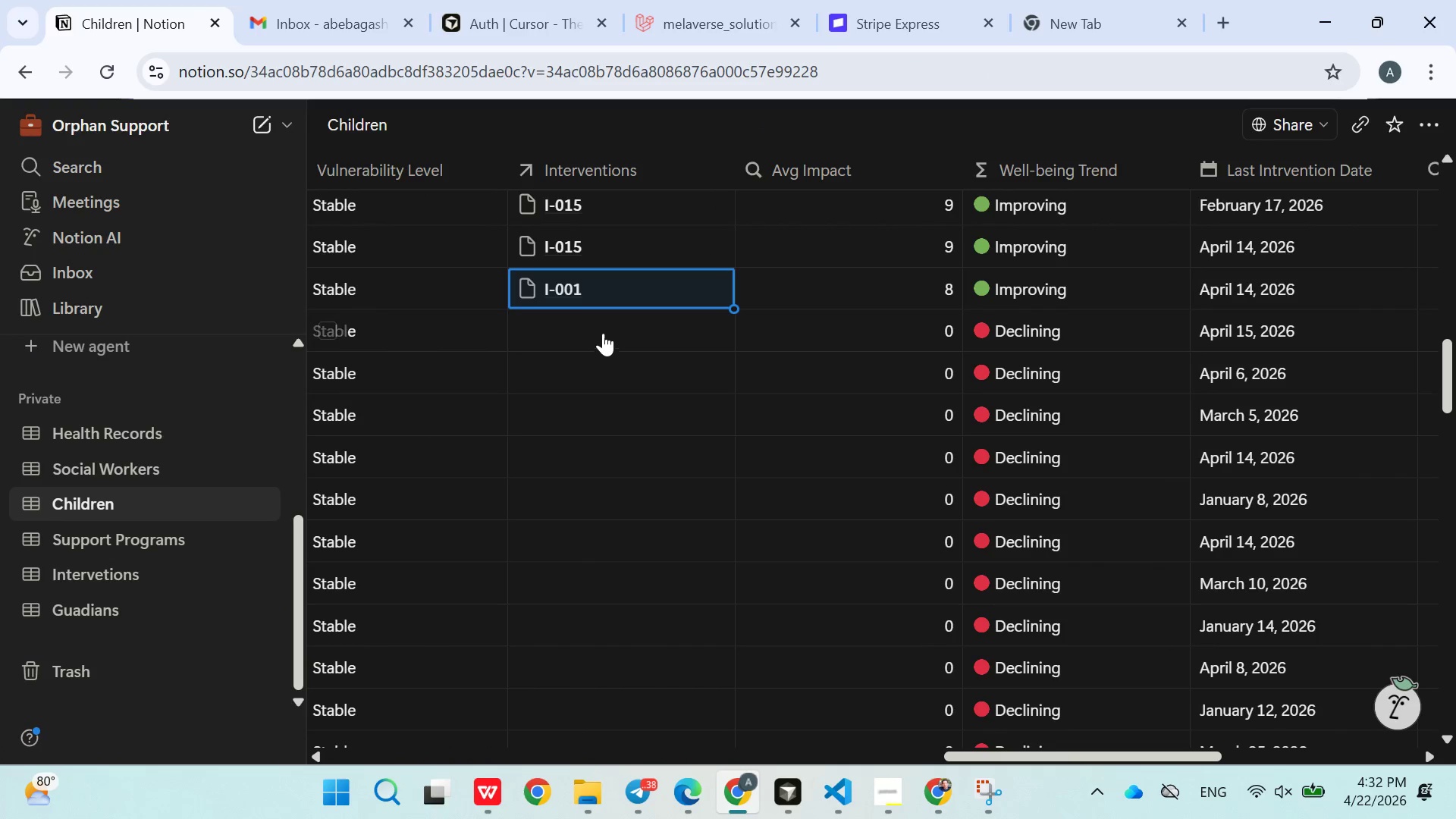 
left_click([603, 333])
 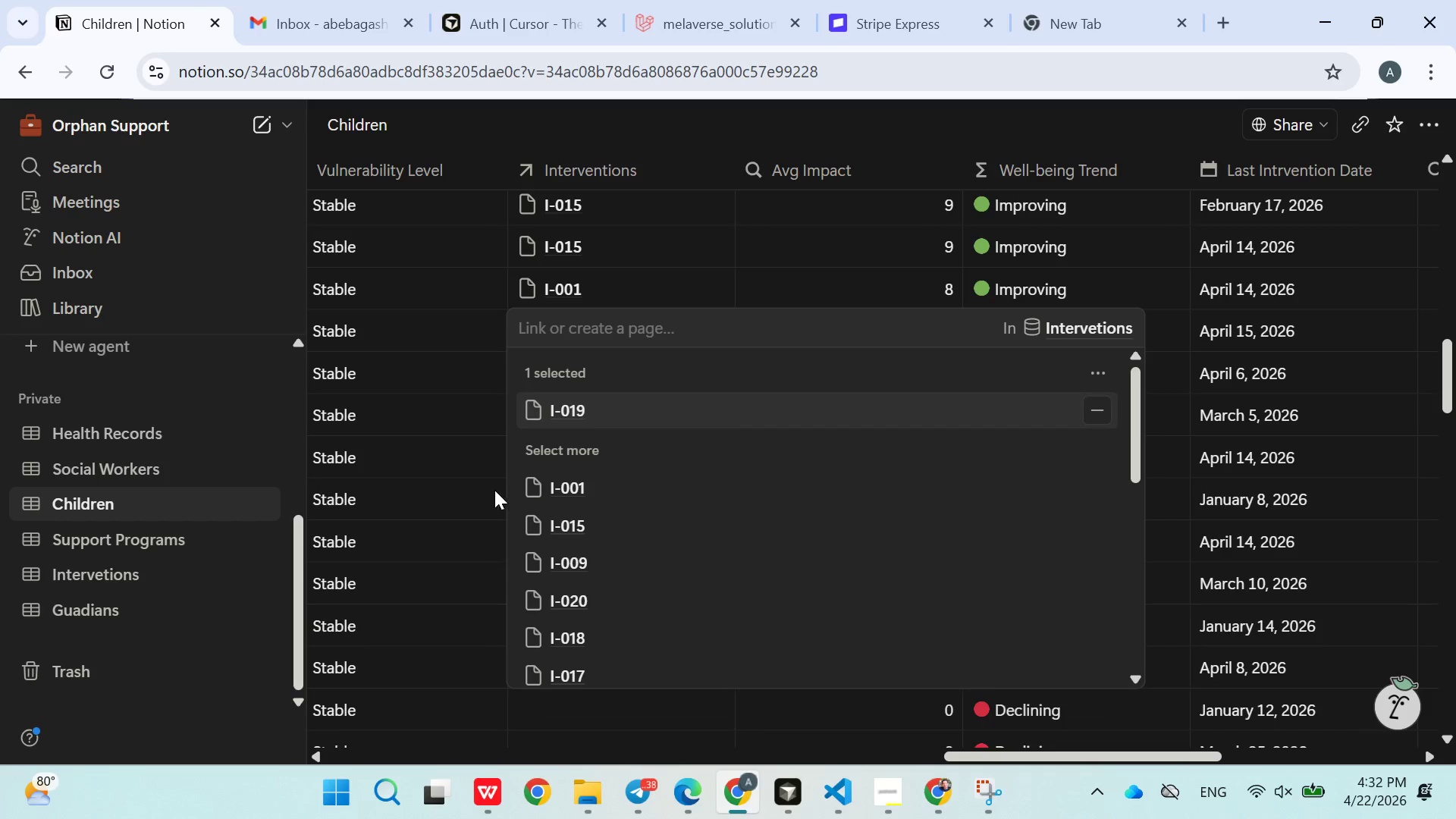 
double_click([488, 486])
 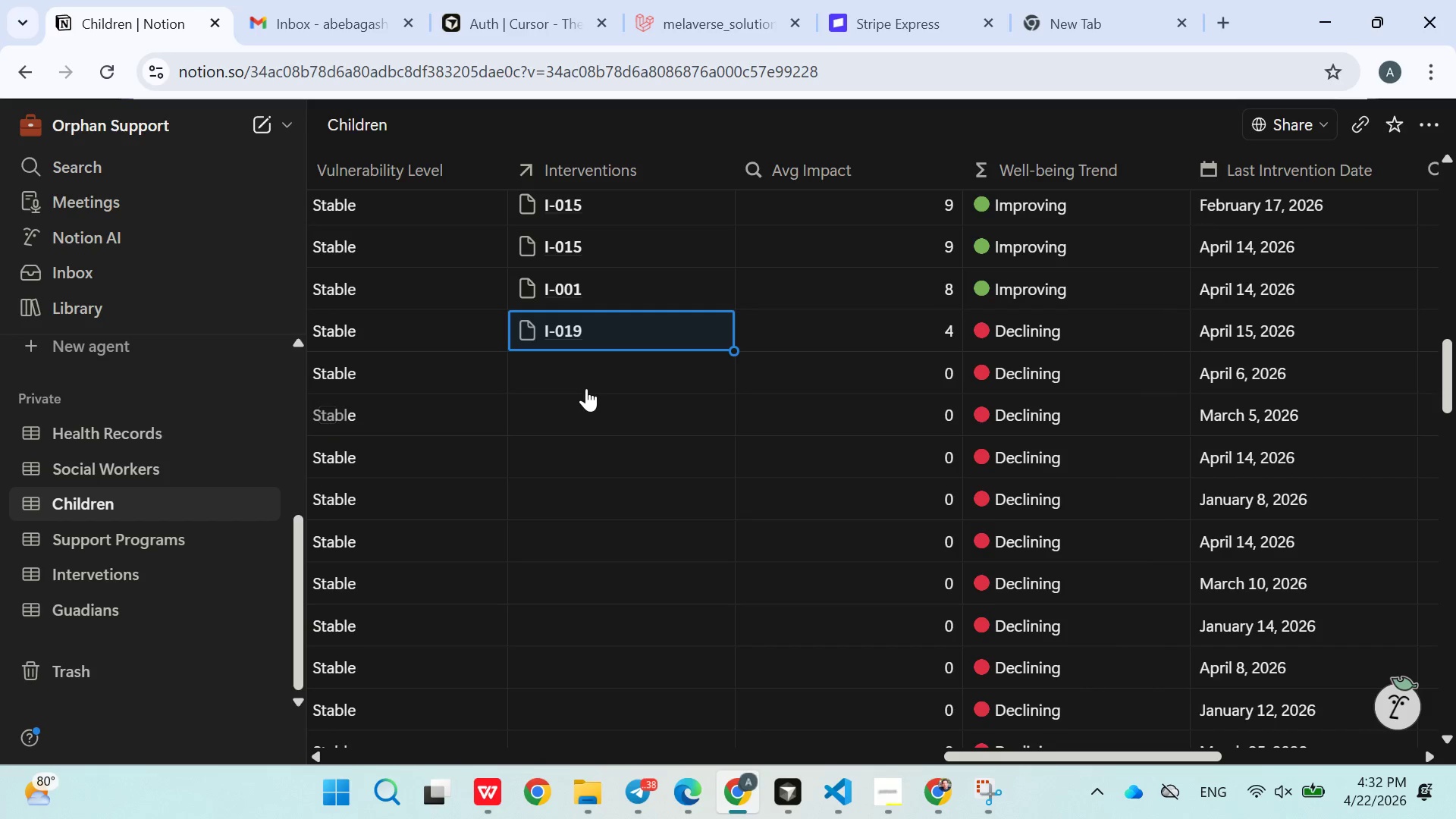 
left_click([586, 388])
 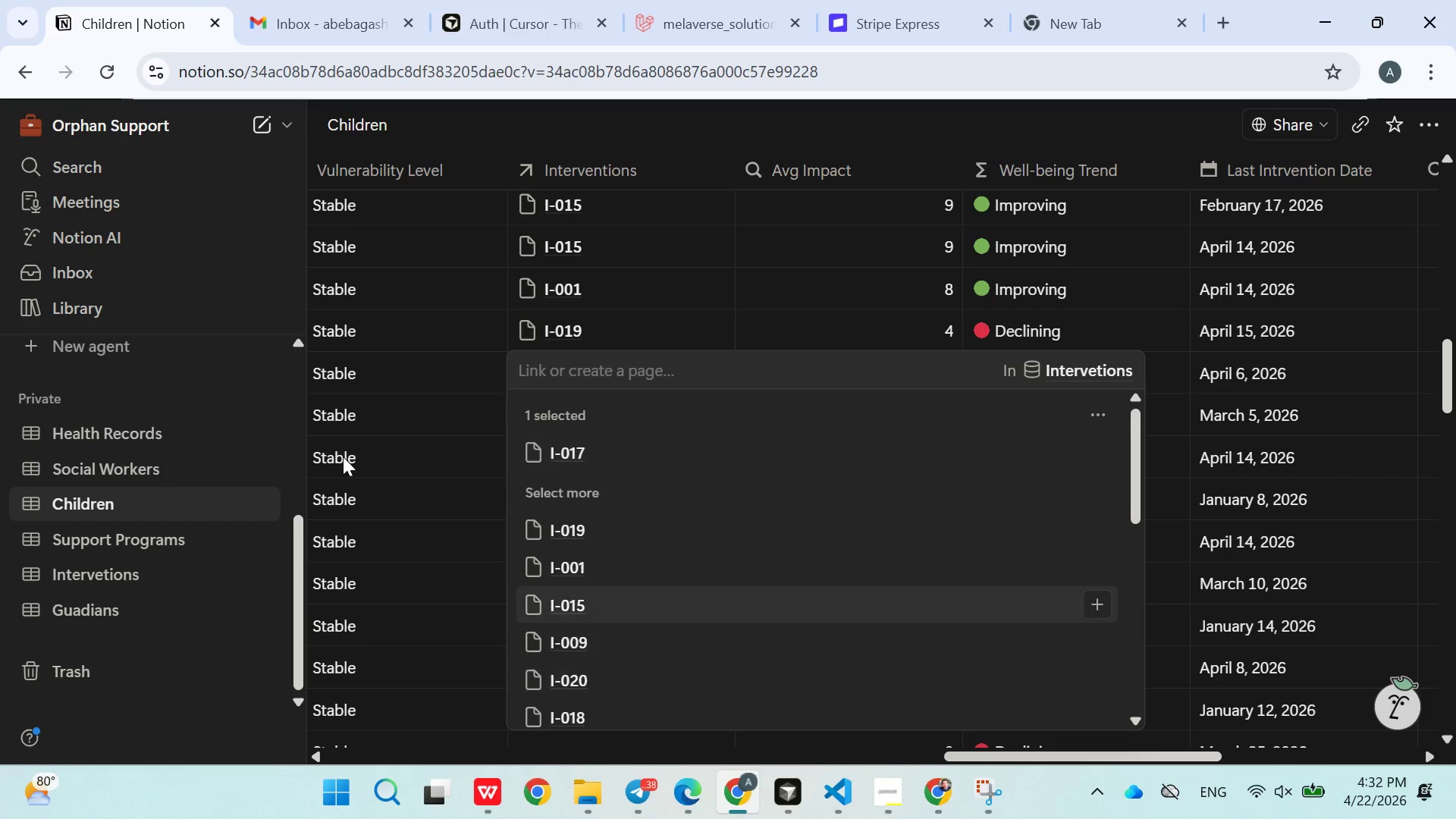 
double_click([341, 450])
 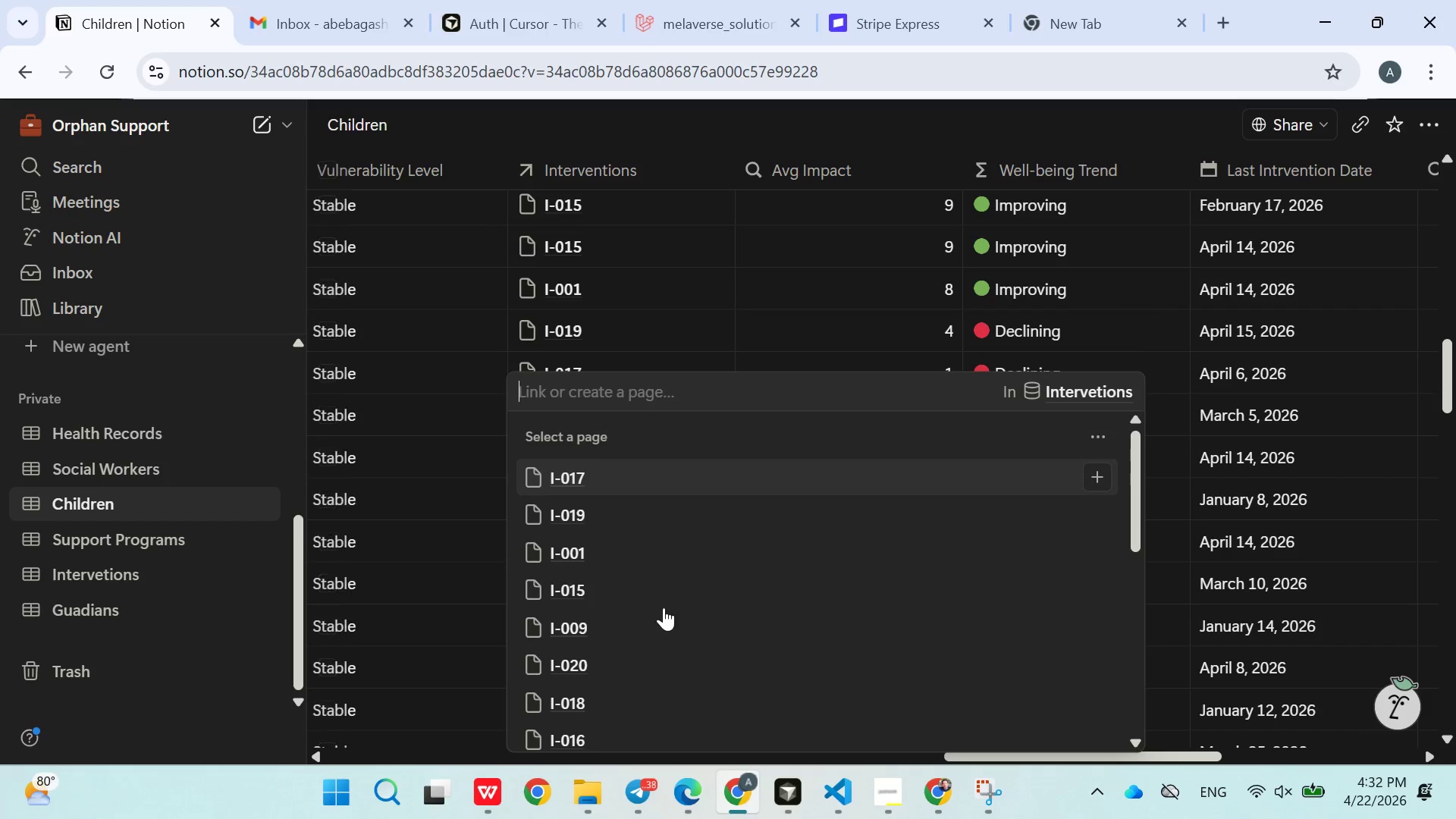 
scroll: coordinate [650, 590], scroll_direction: down, amount: 5.0
 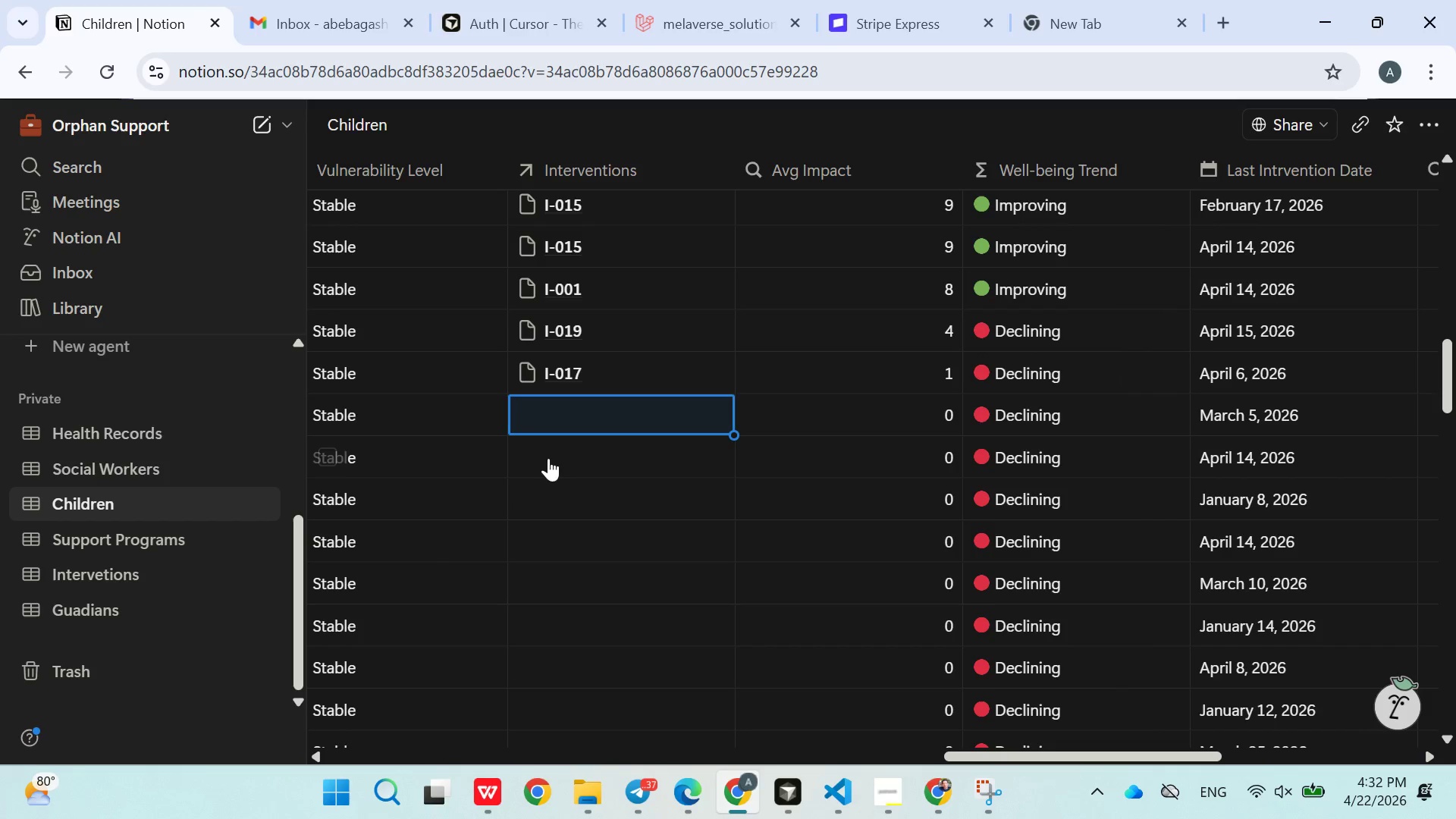 
left_click([563, 414])
 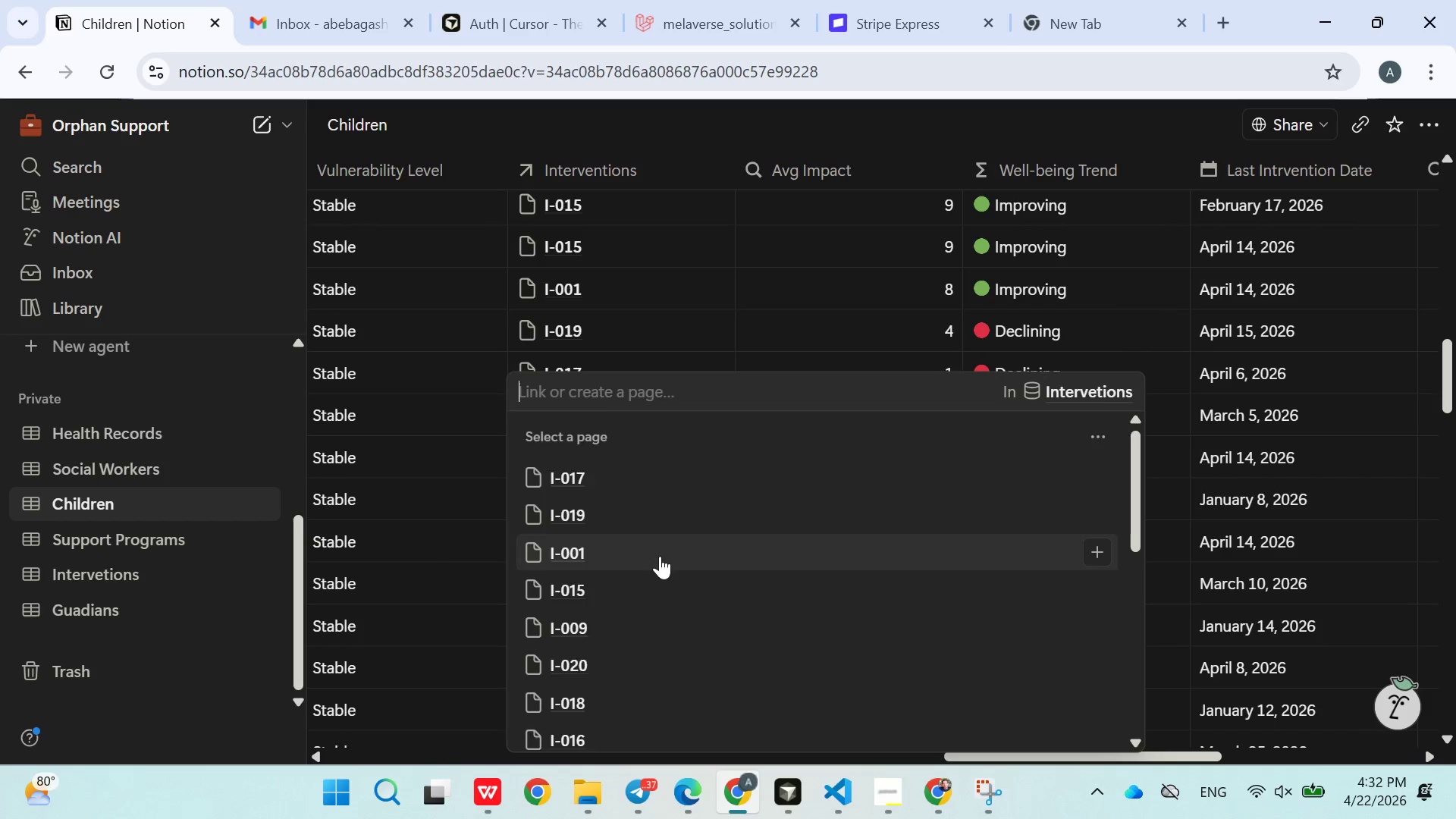 
left_click([626, 583])
 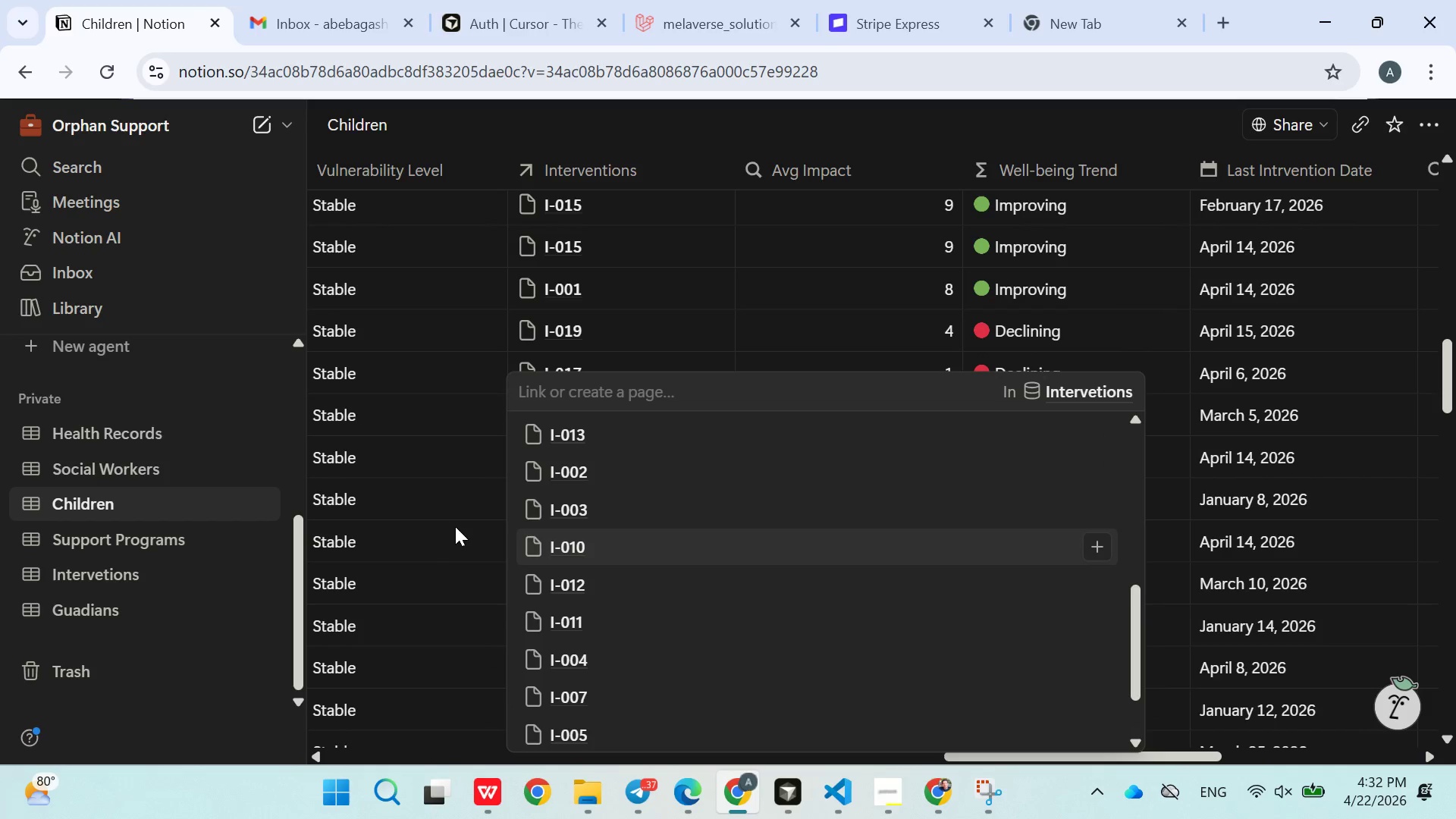 
scroll: coordinate [653, 566], scroll_direction: down, amount: 4.0
 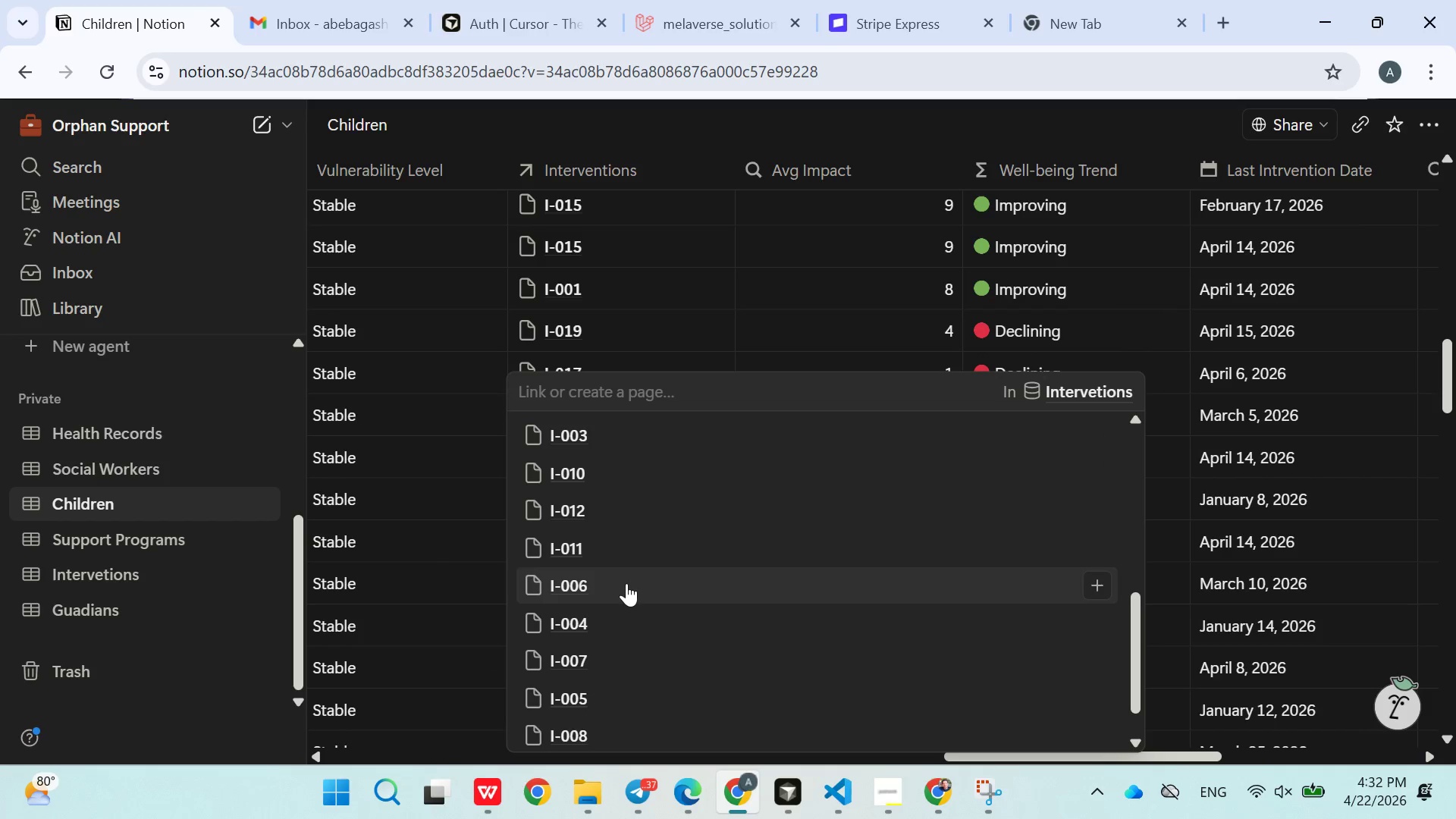 
left_click([455, 526])
 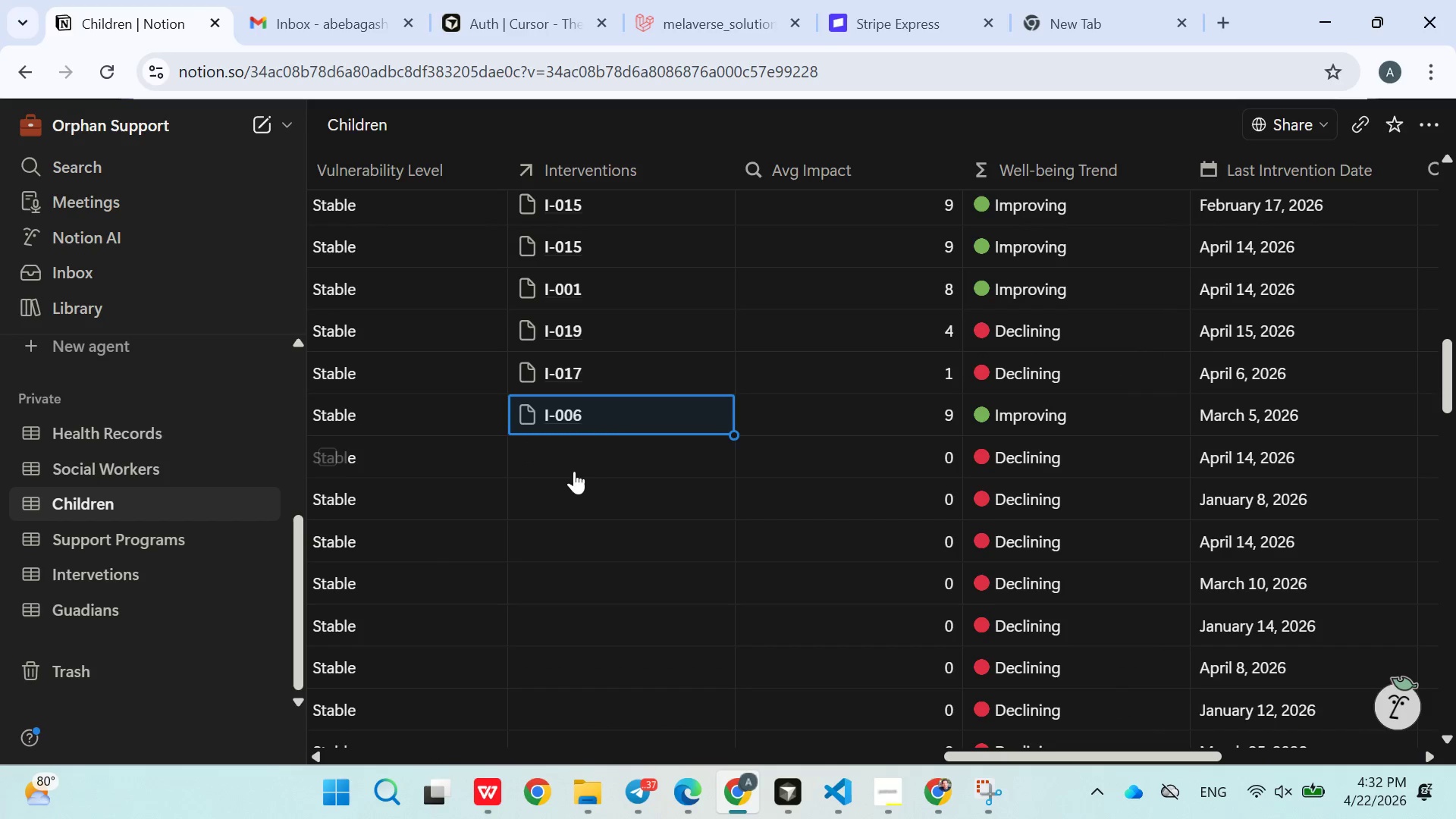 
left_click([574, 471])
 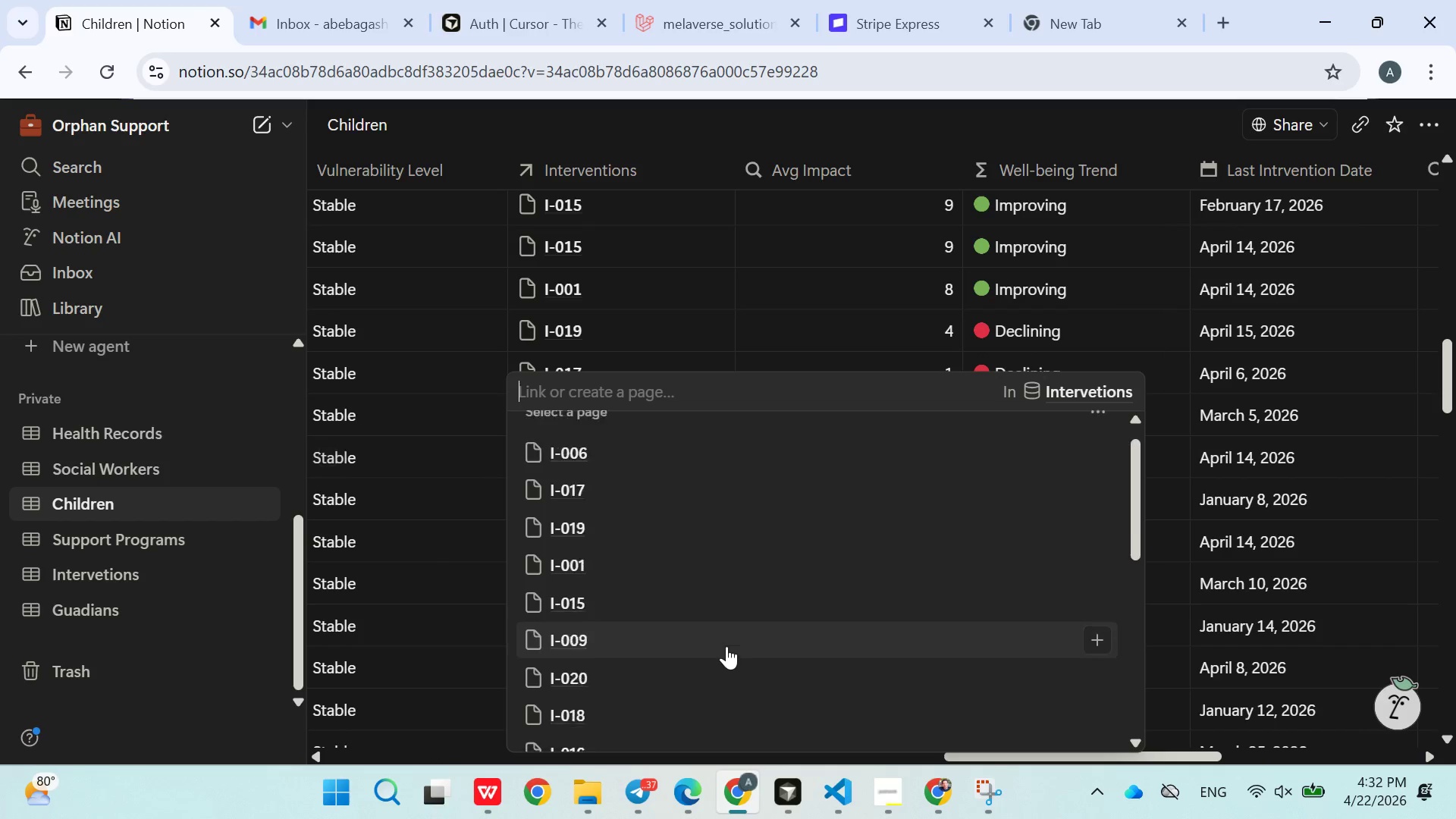 
left_click([586, 609])
 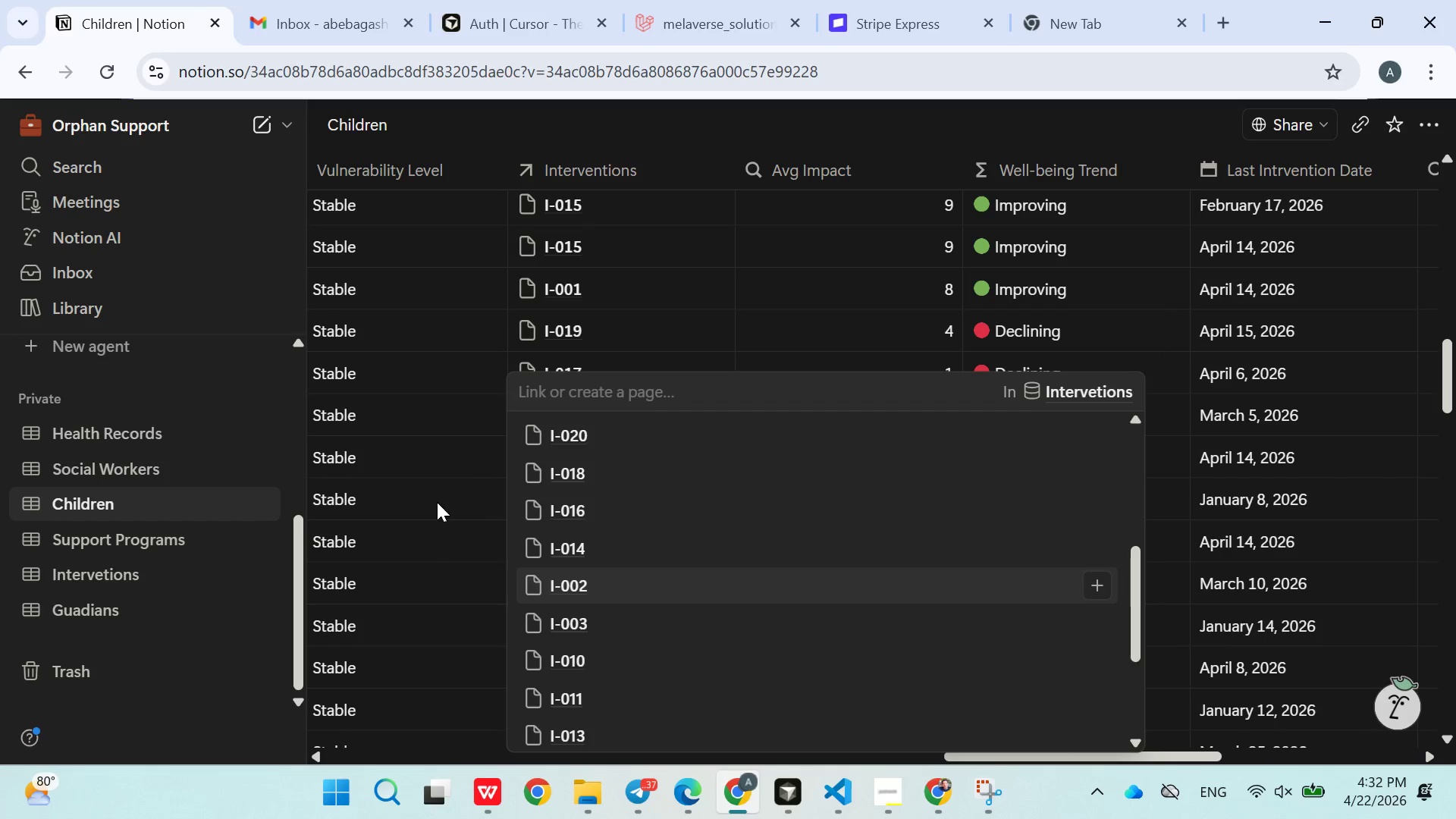 
scroll: coordinate [726, 646], scroll_direction: down, amount: 3.0
 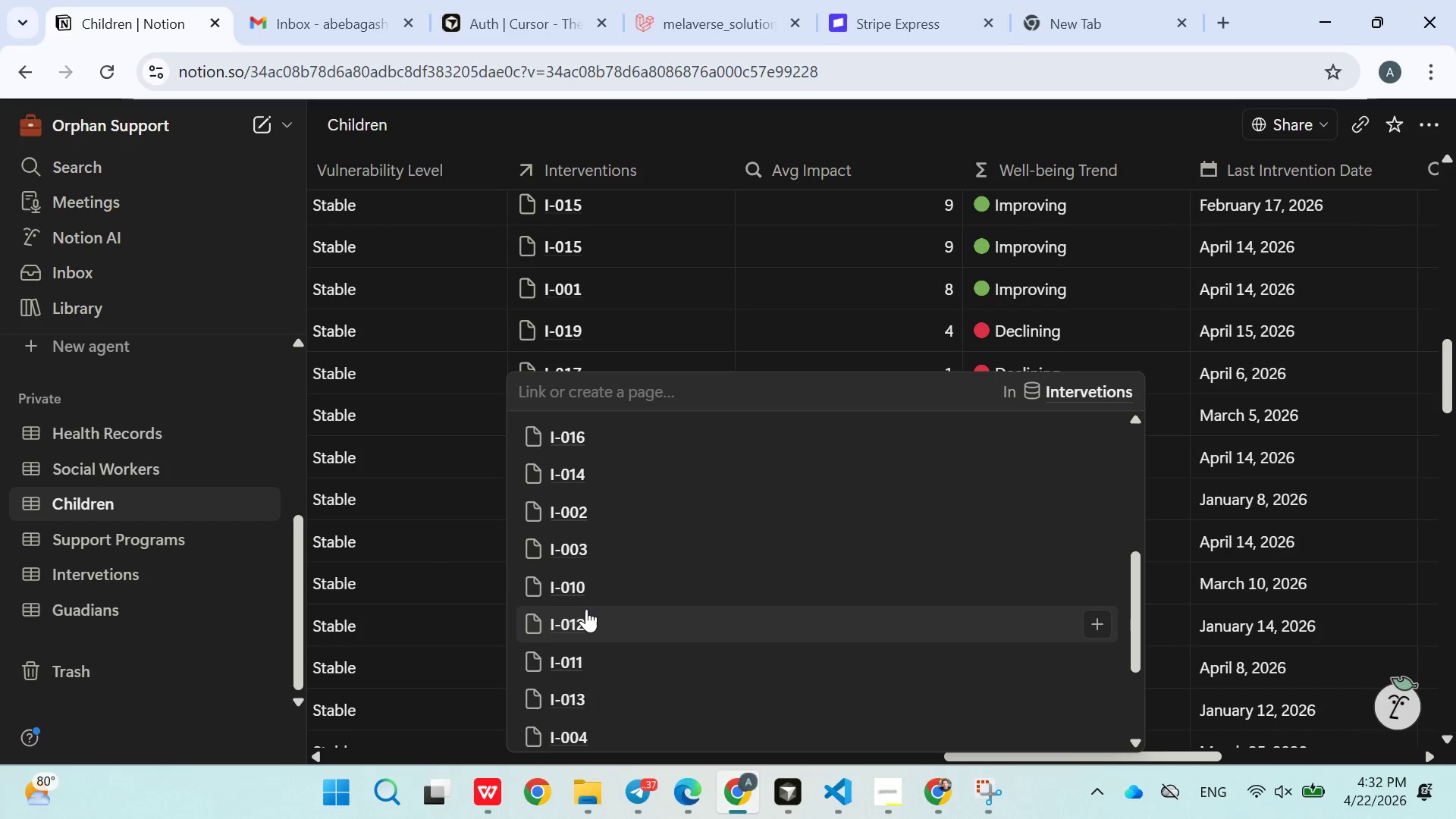 
double_click([437, 502])
 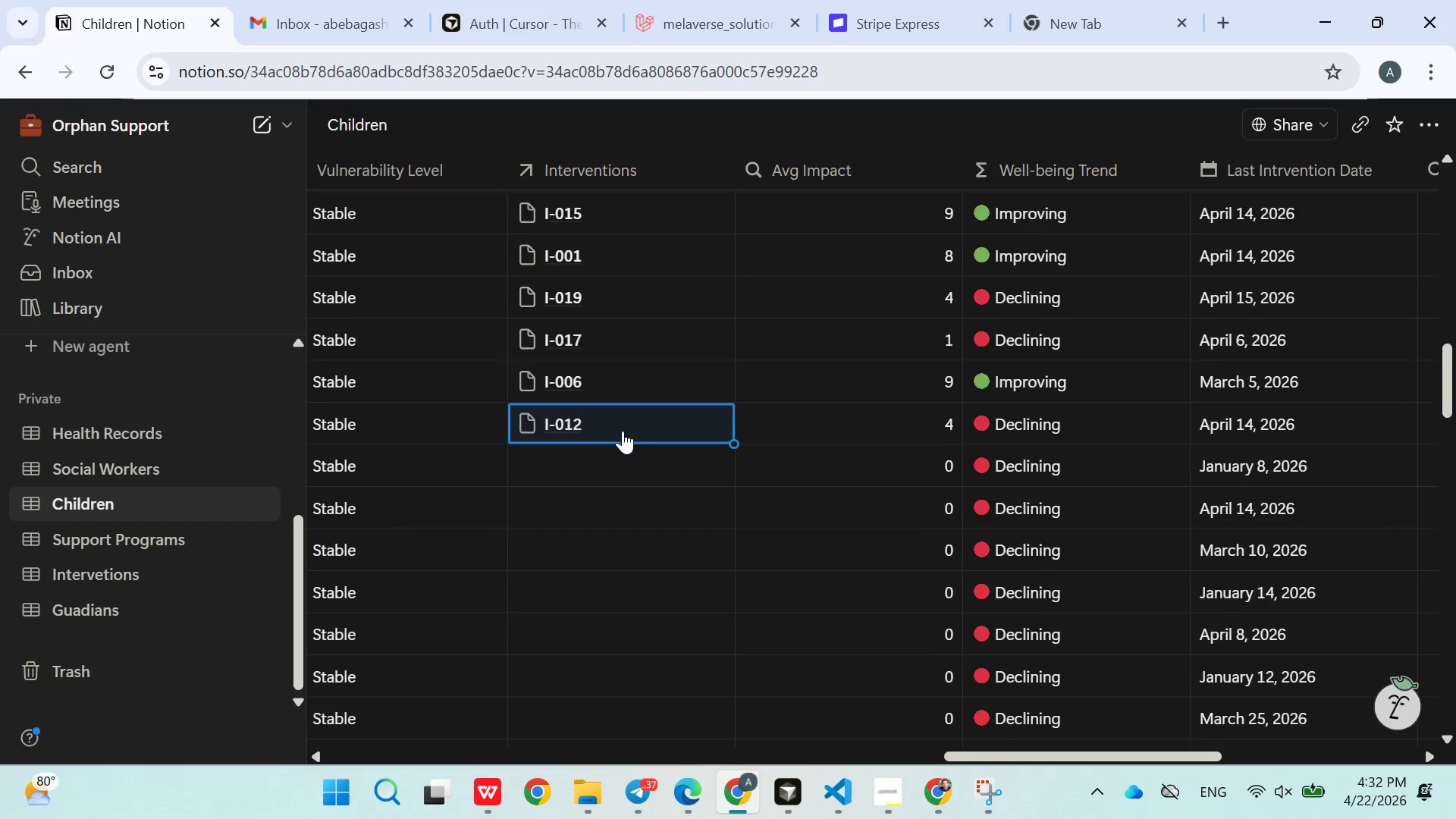 
scroll: coordinate [623, 431], scroll_direction: down, amount: 2.0
 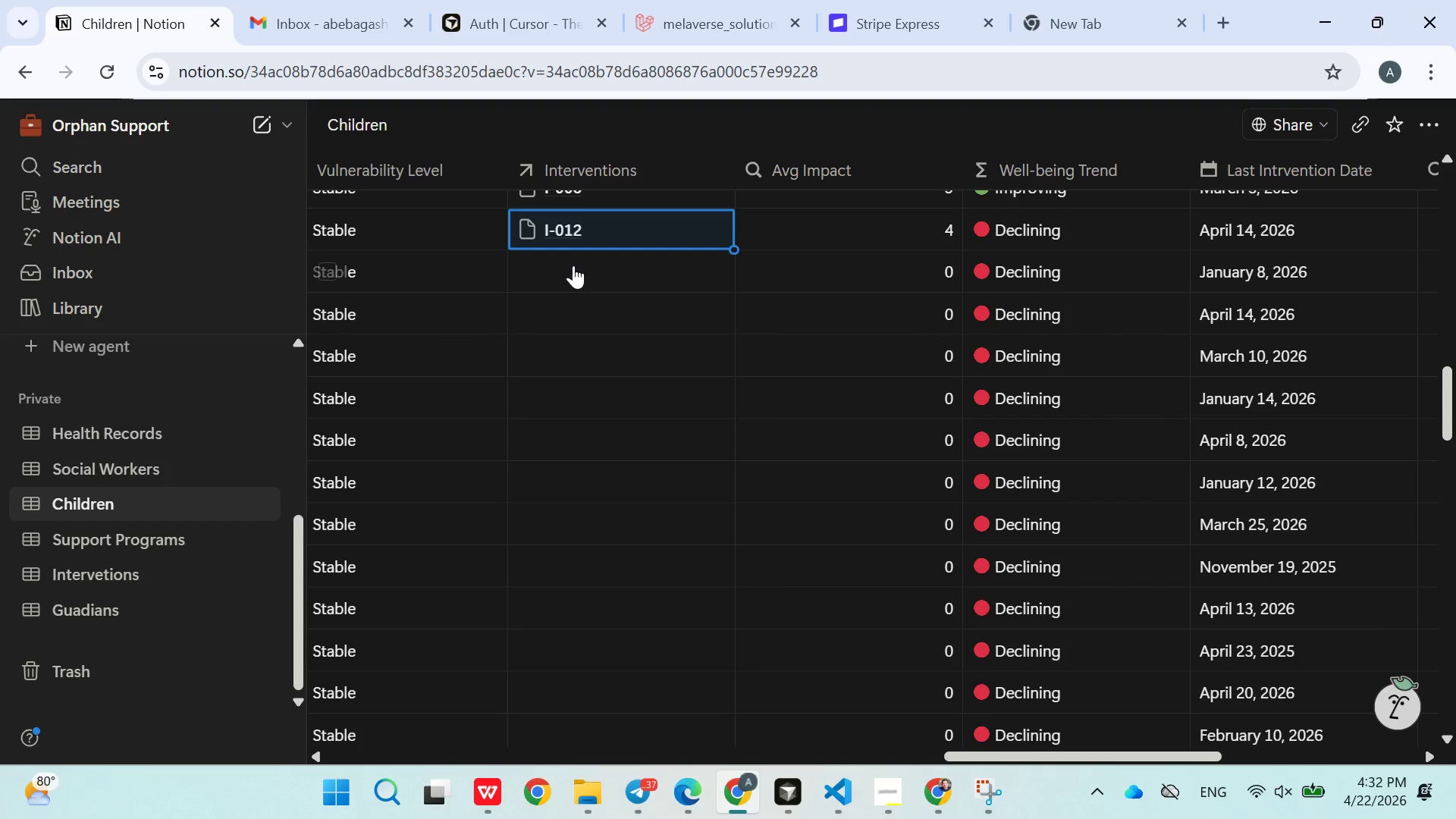 
left_click([573, 265])
 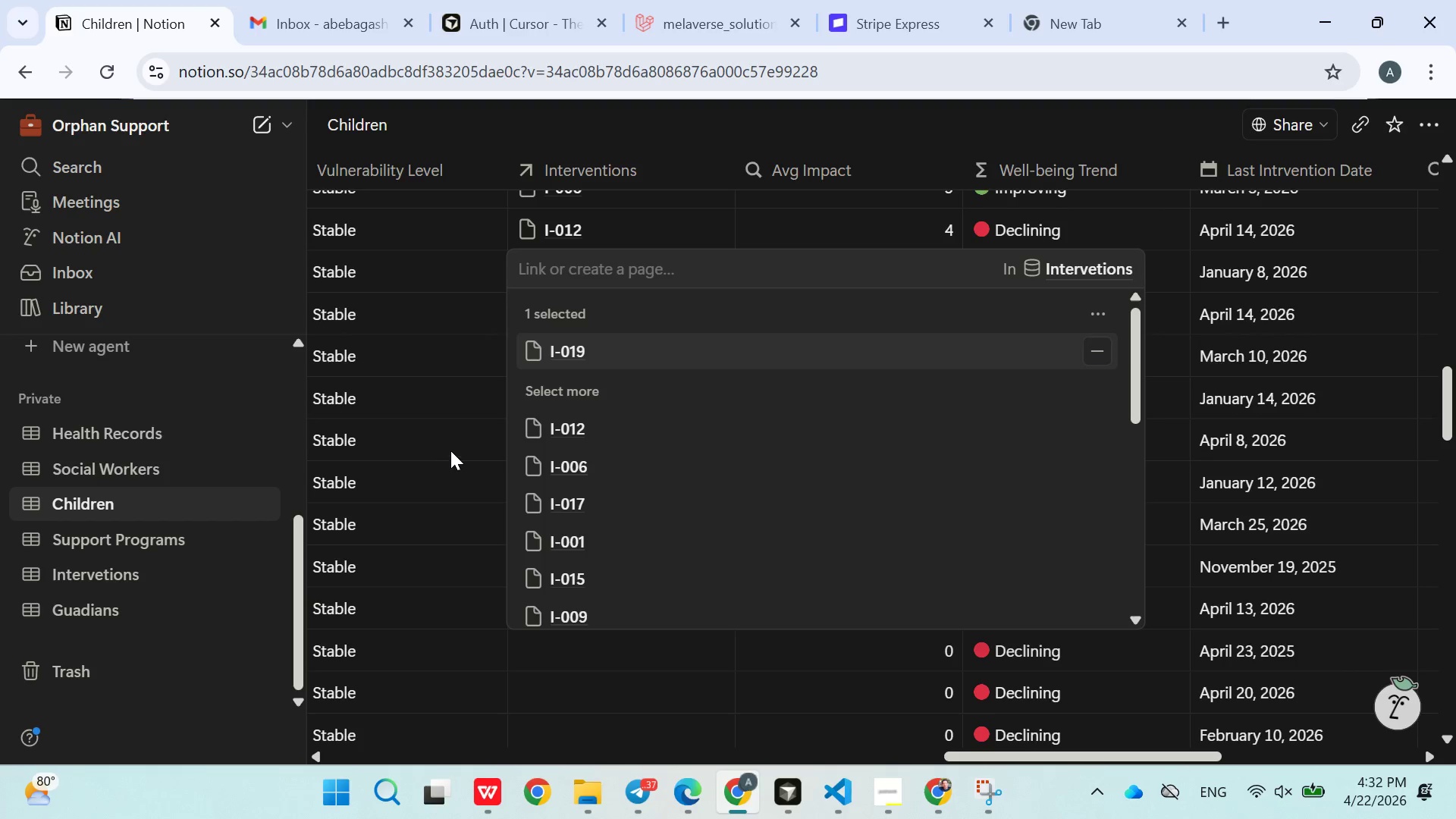 
double_click([447, 449])
 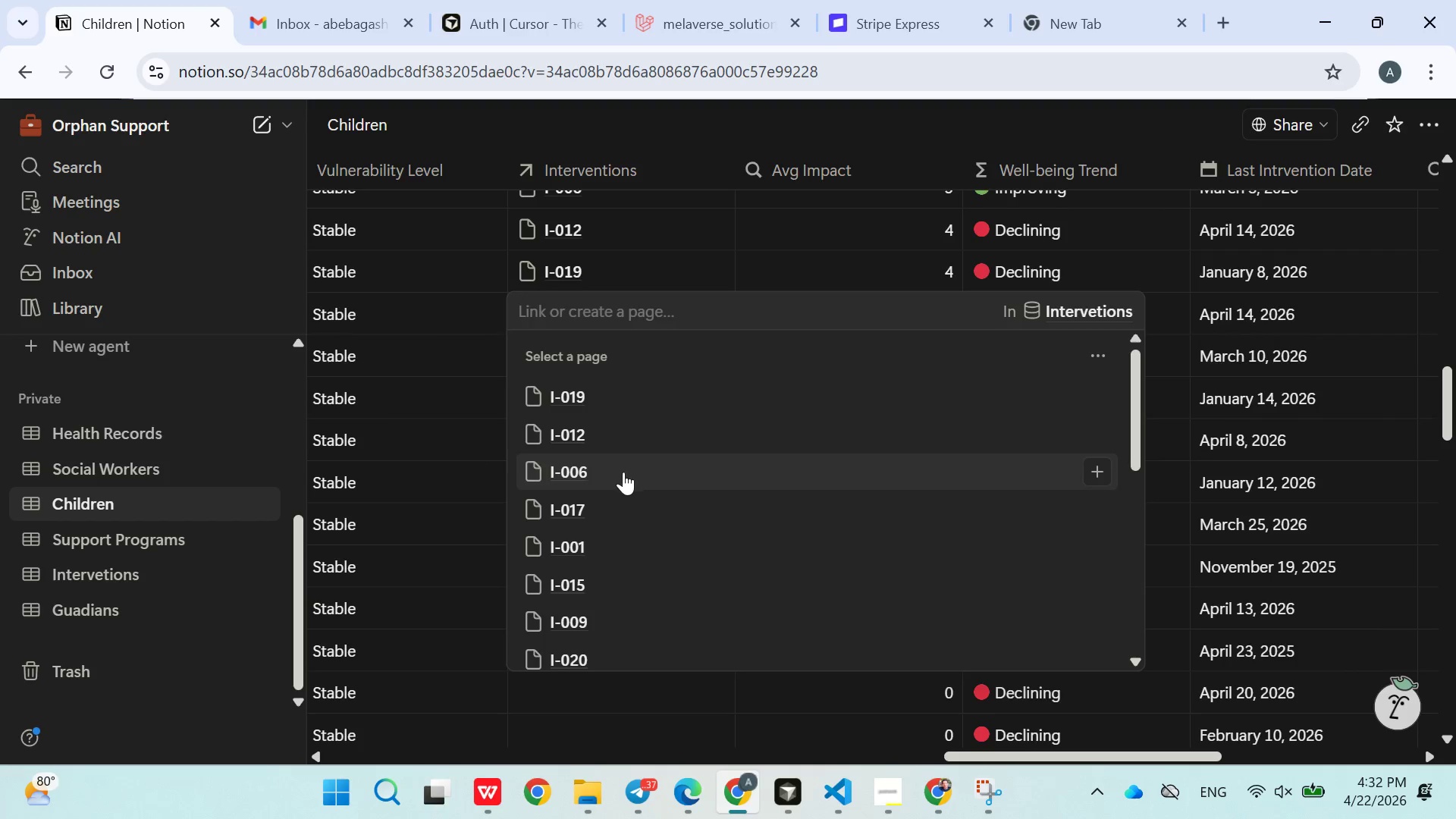 
double_click([492, 444])
 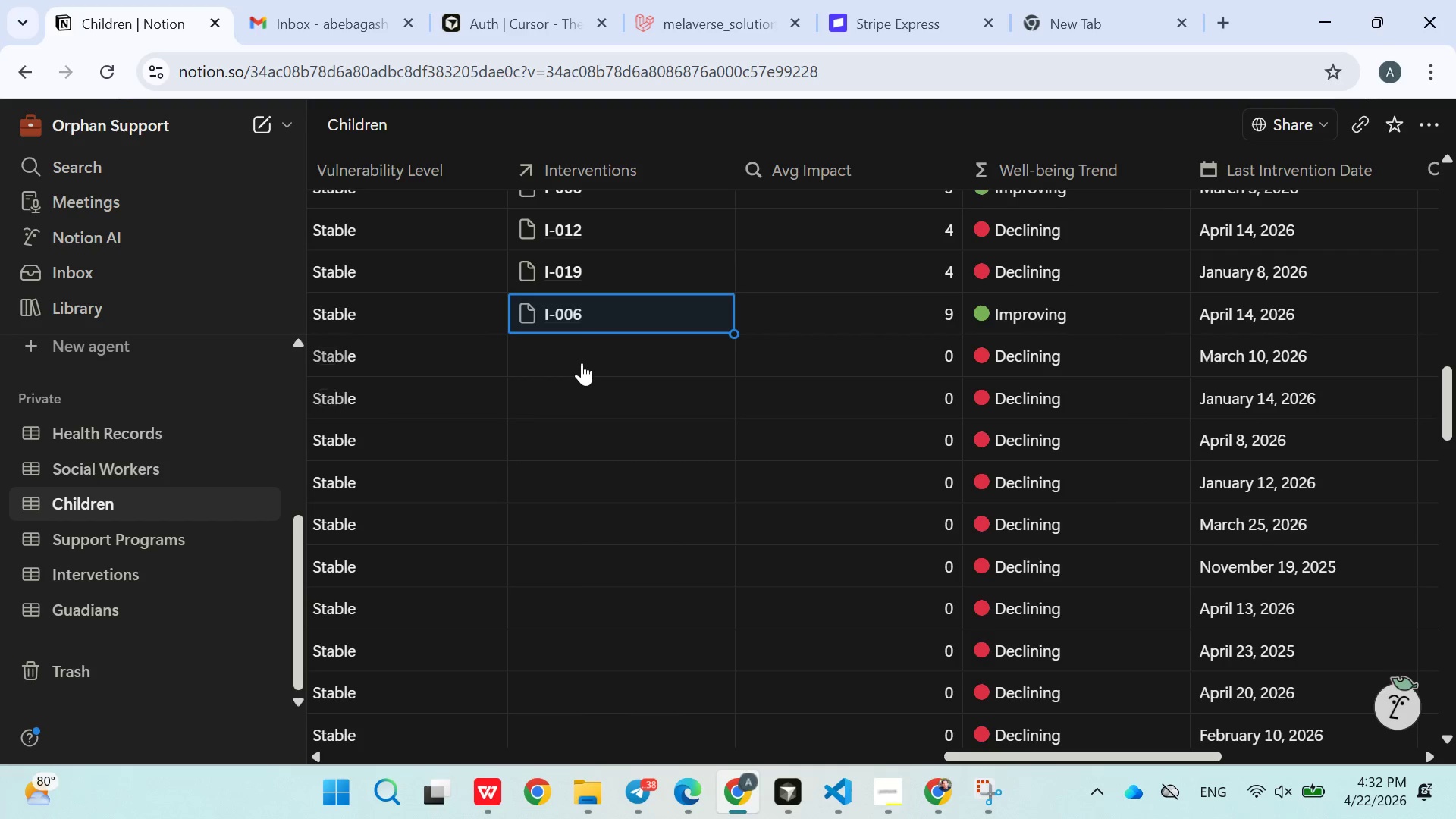 
left_click([582, 362])
 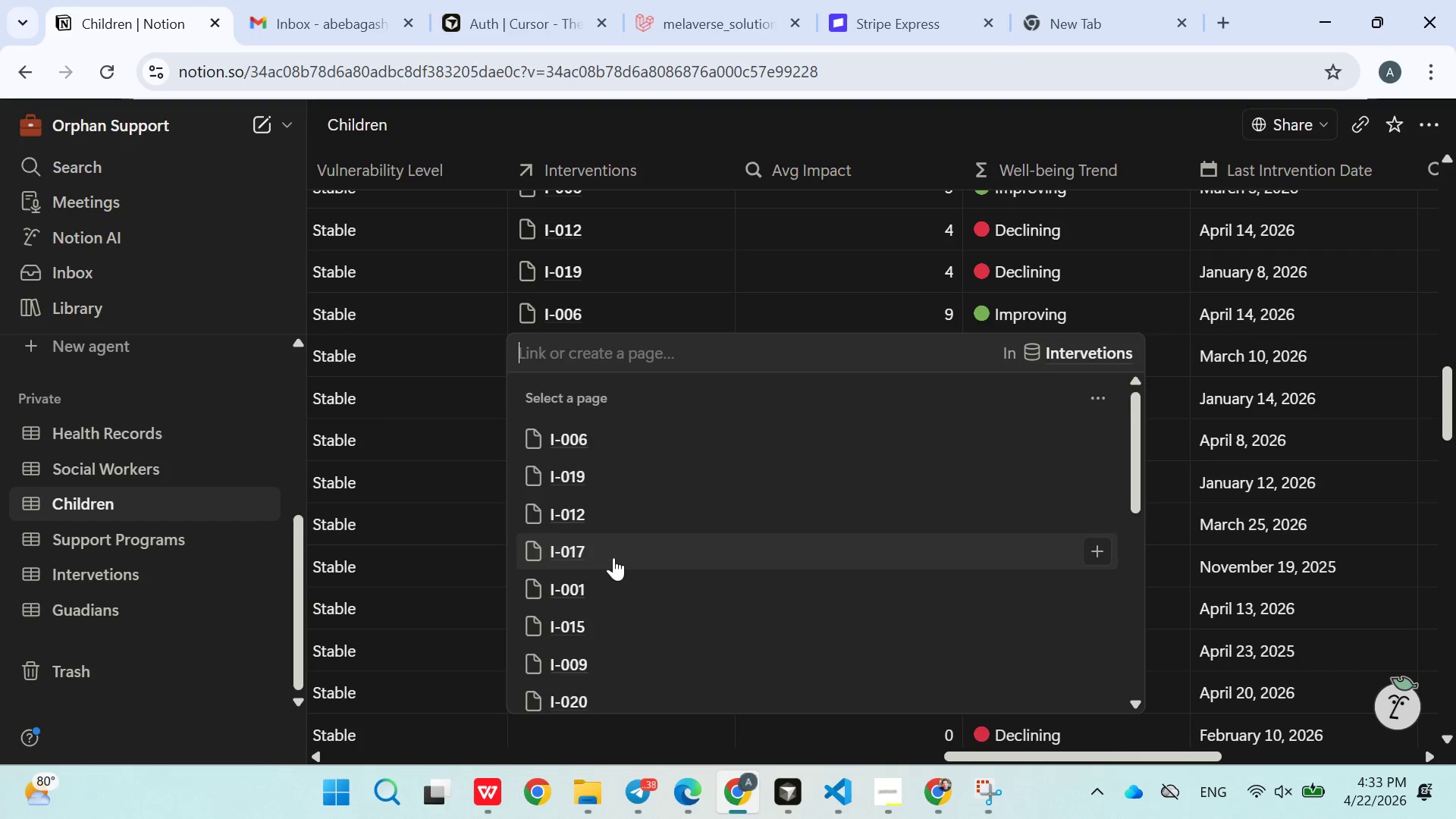 
scroll: coordinate [613, 557], scroll_direction: down, amount: 3.0
 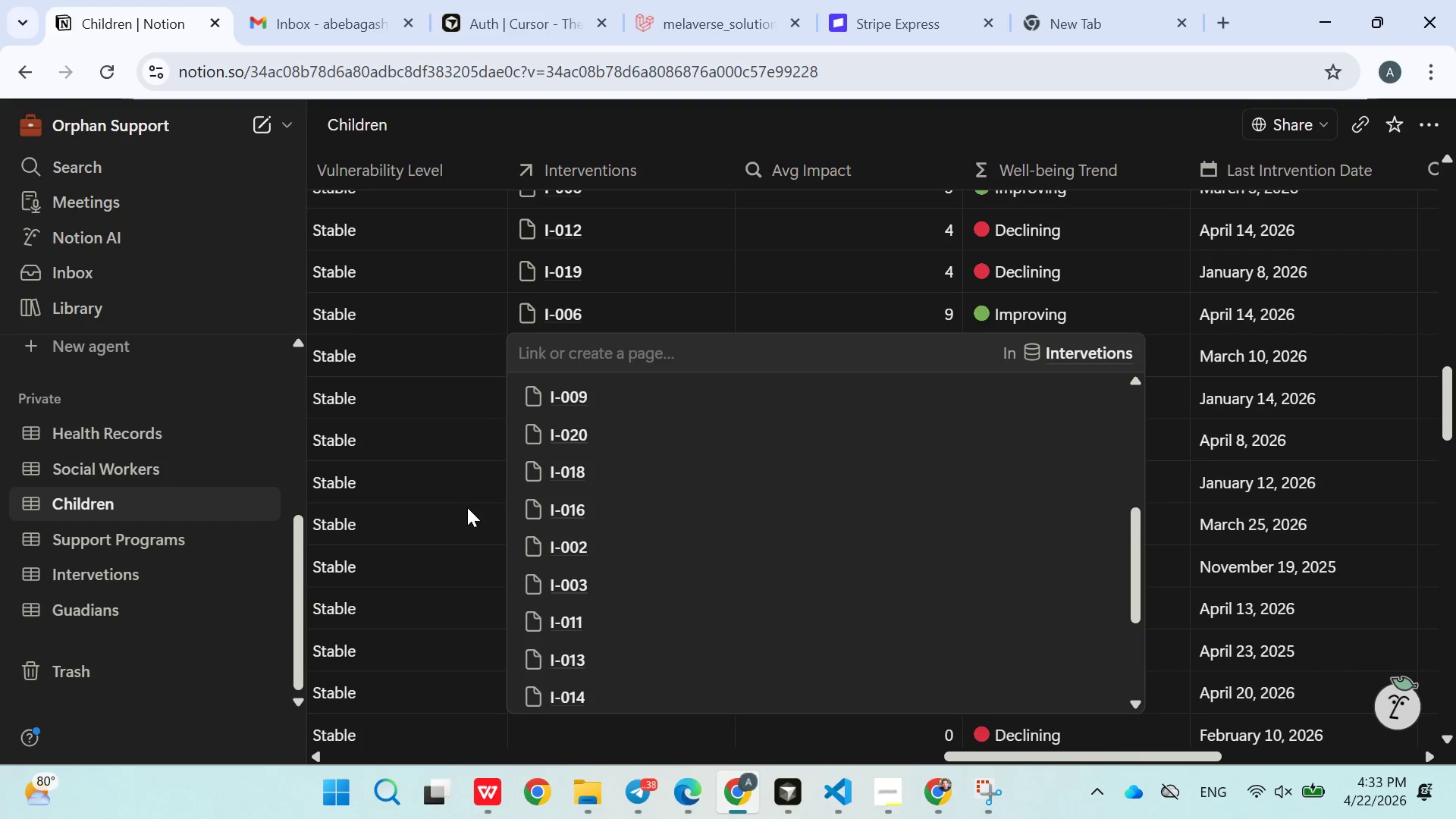 
left_click([467, 507])
 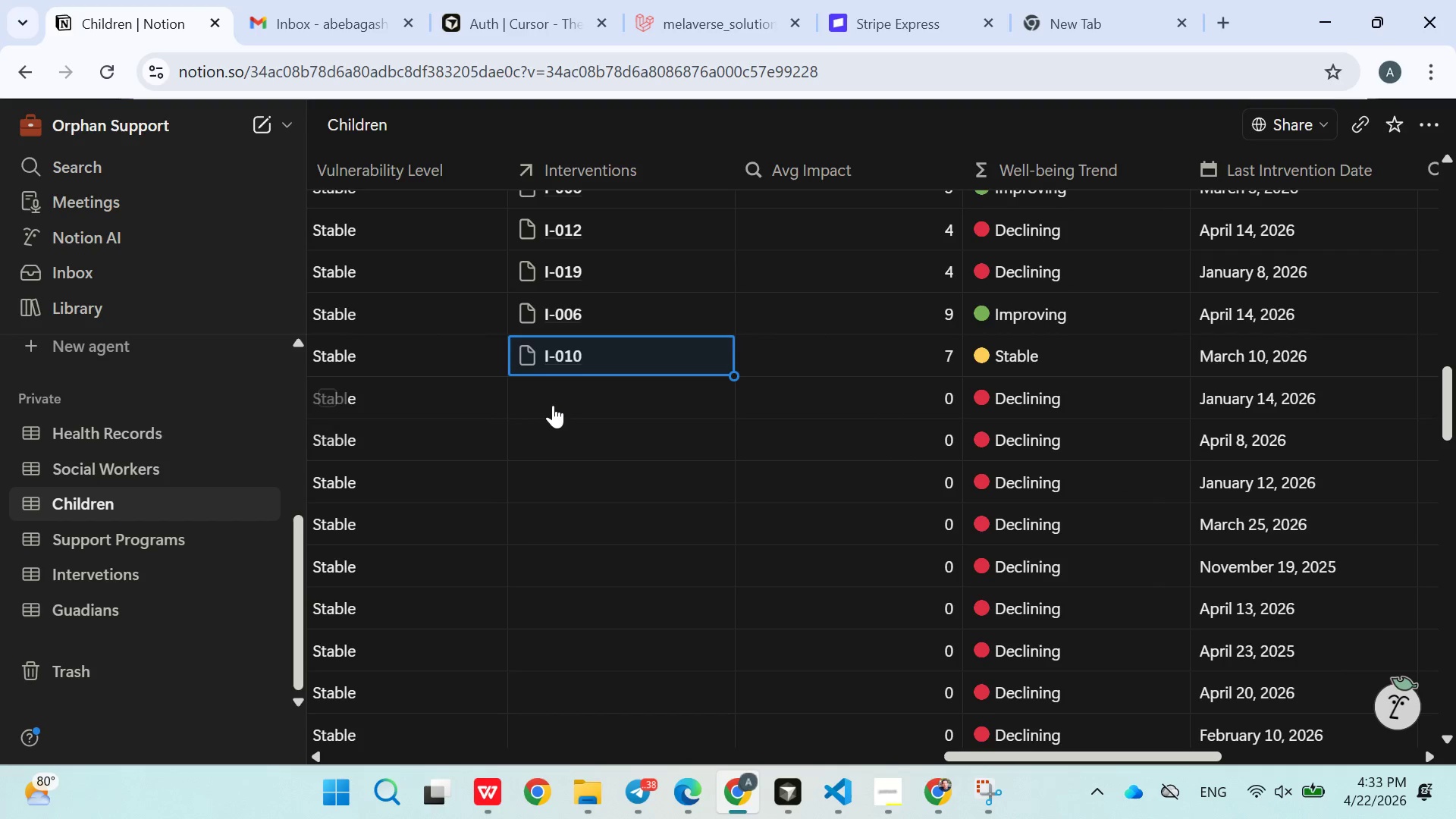 
left_click([553, 405])
 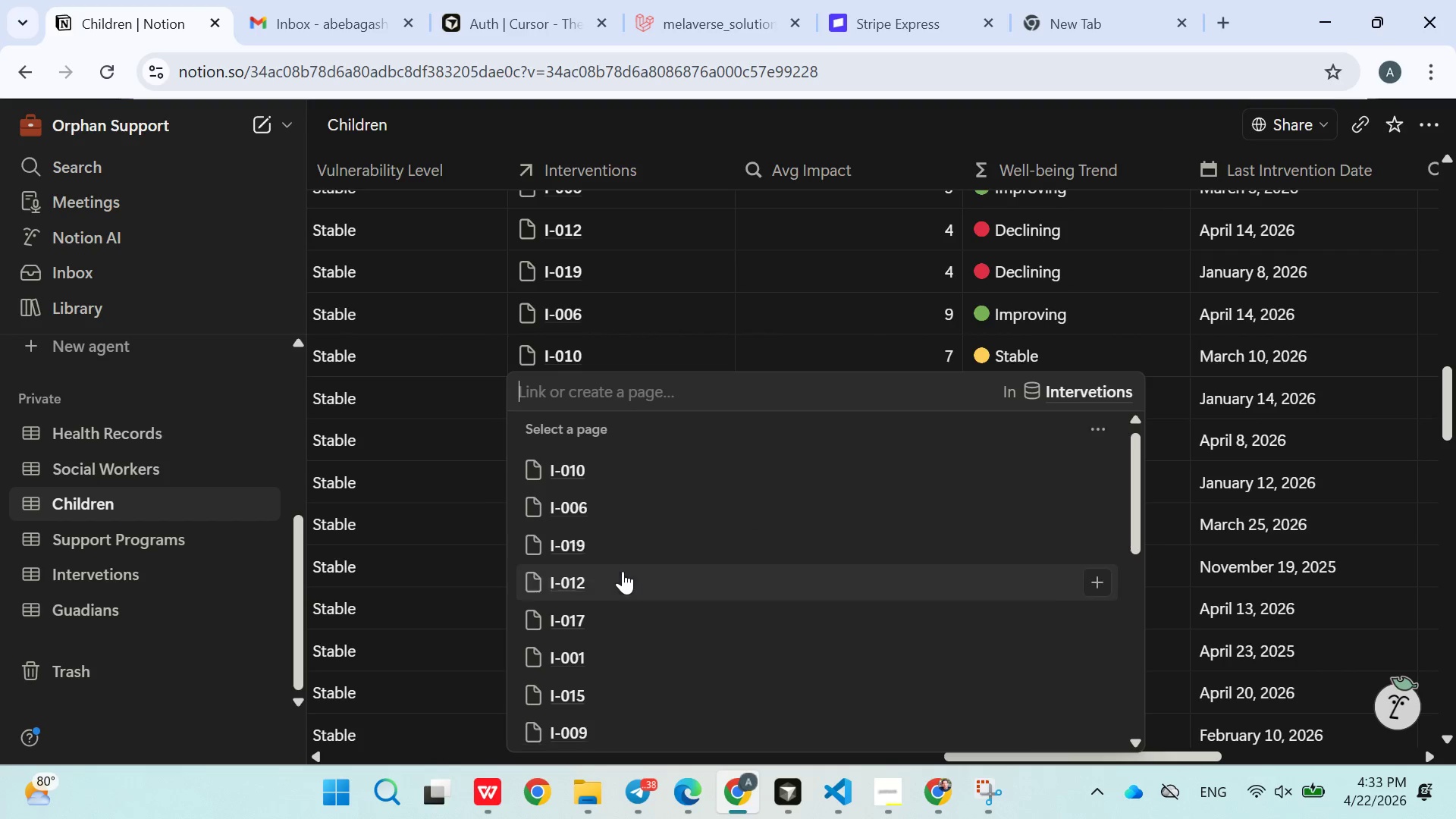 
left_click([561, 560])
 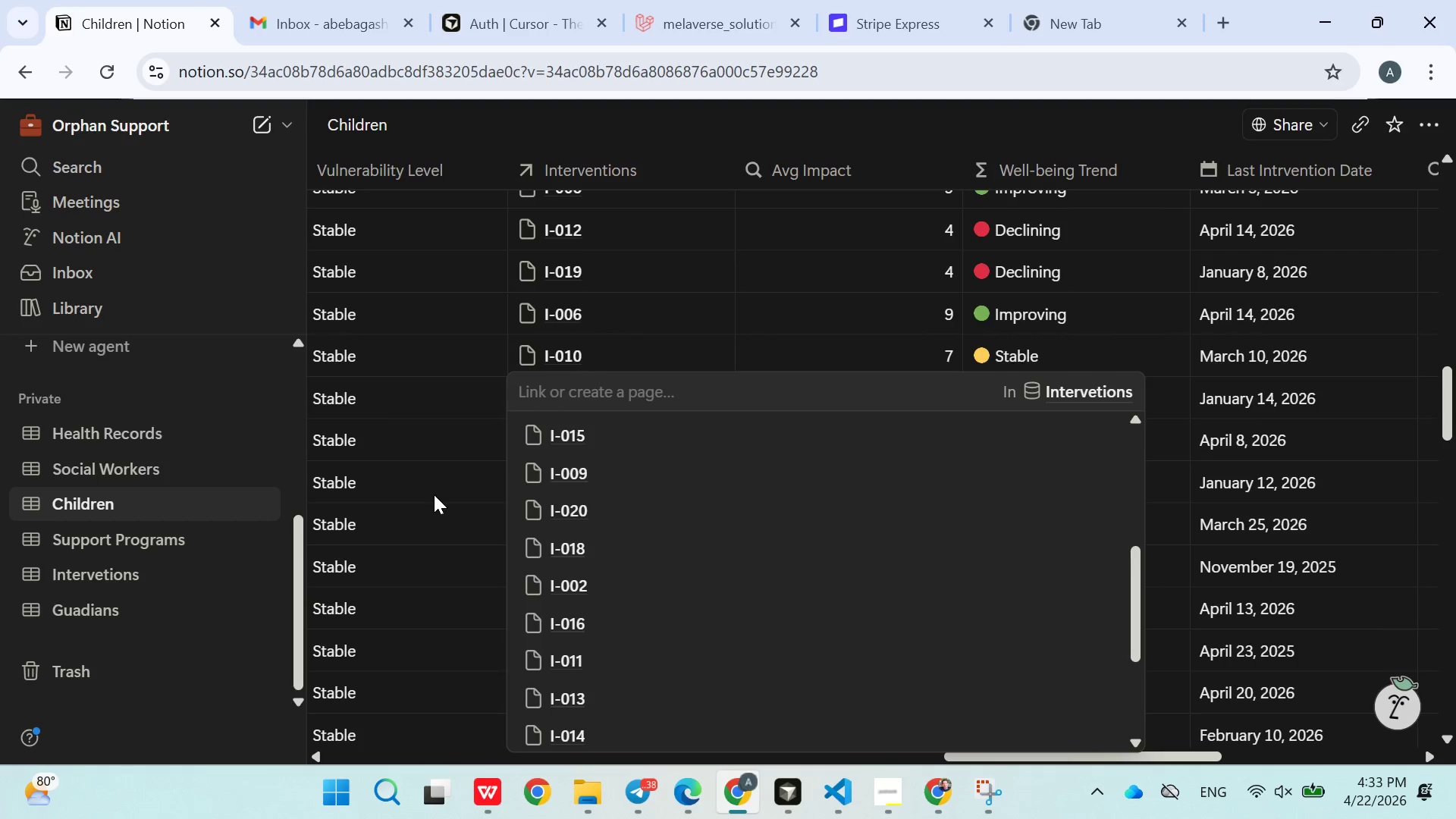 
scroll: coordinate [623, 571], scroll_direction: down, amount: 3.0
 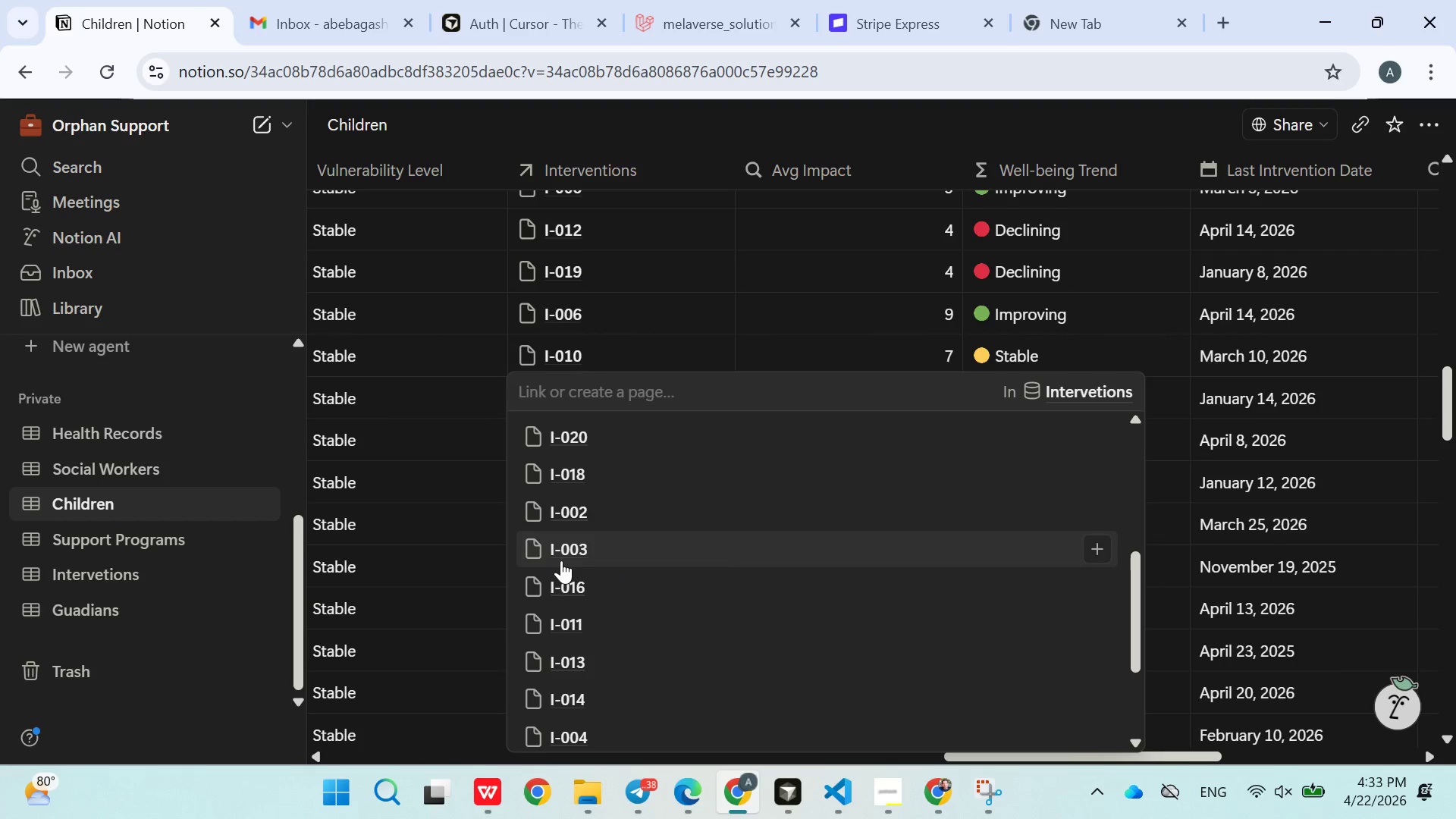 
double_click([434, 494])
 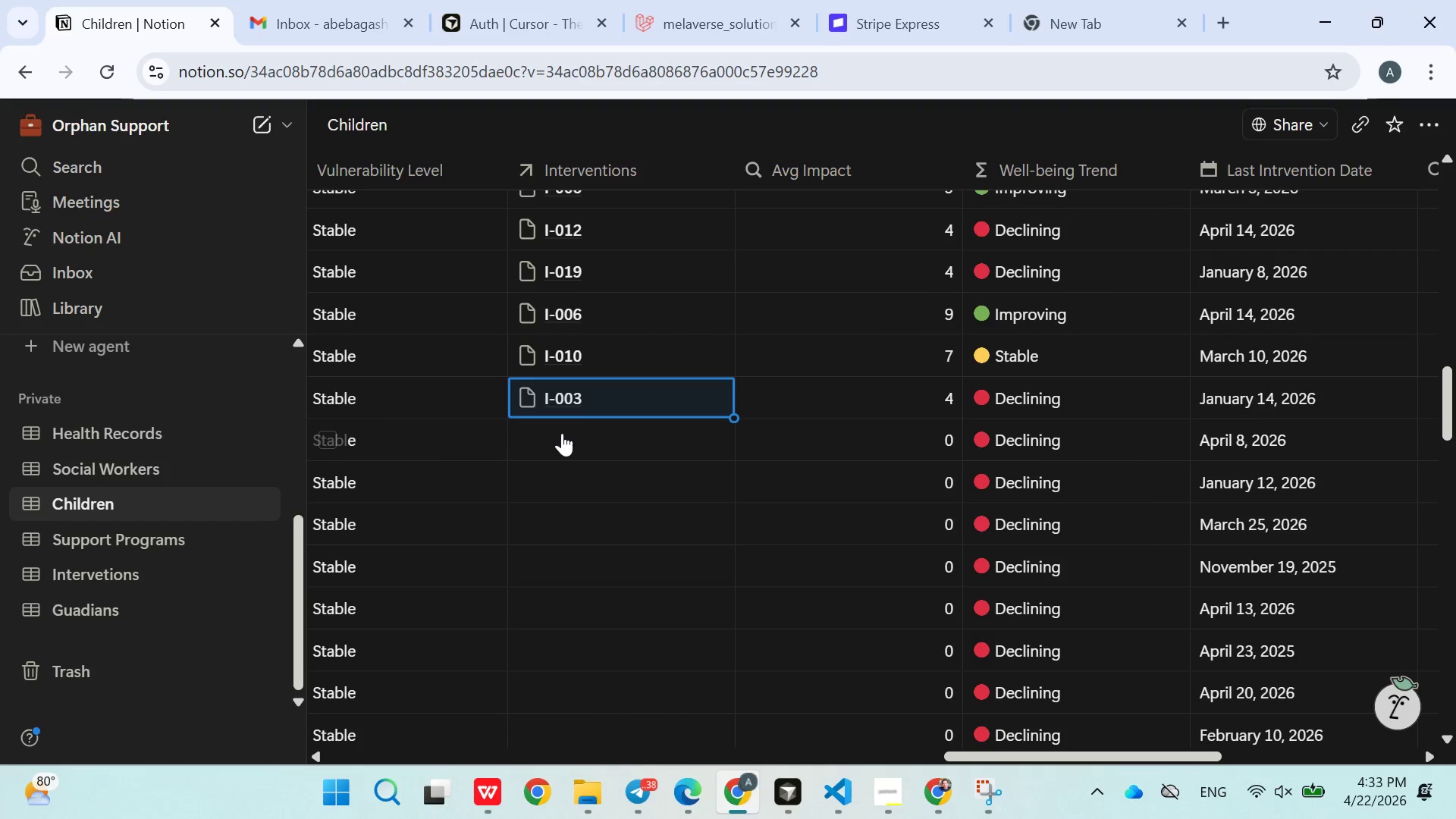 
left_click([562, 433])
 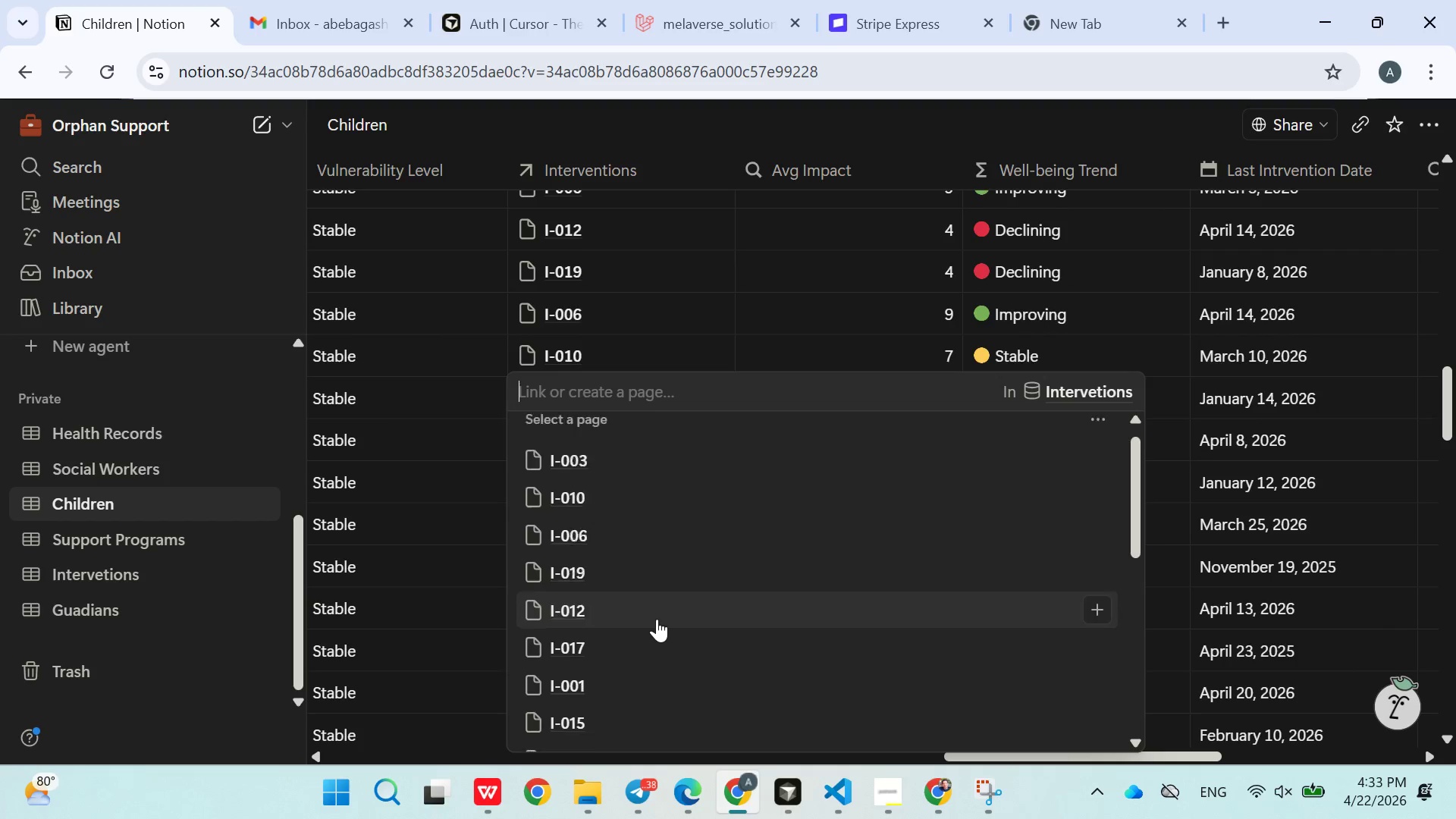 
left_click([591, 578])
 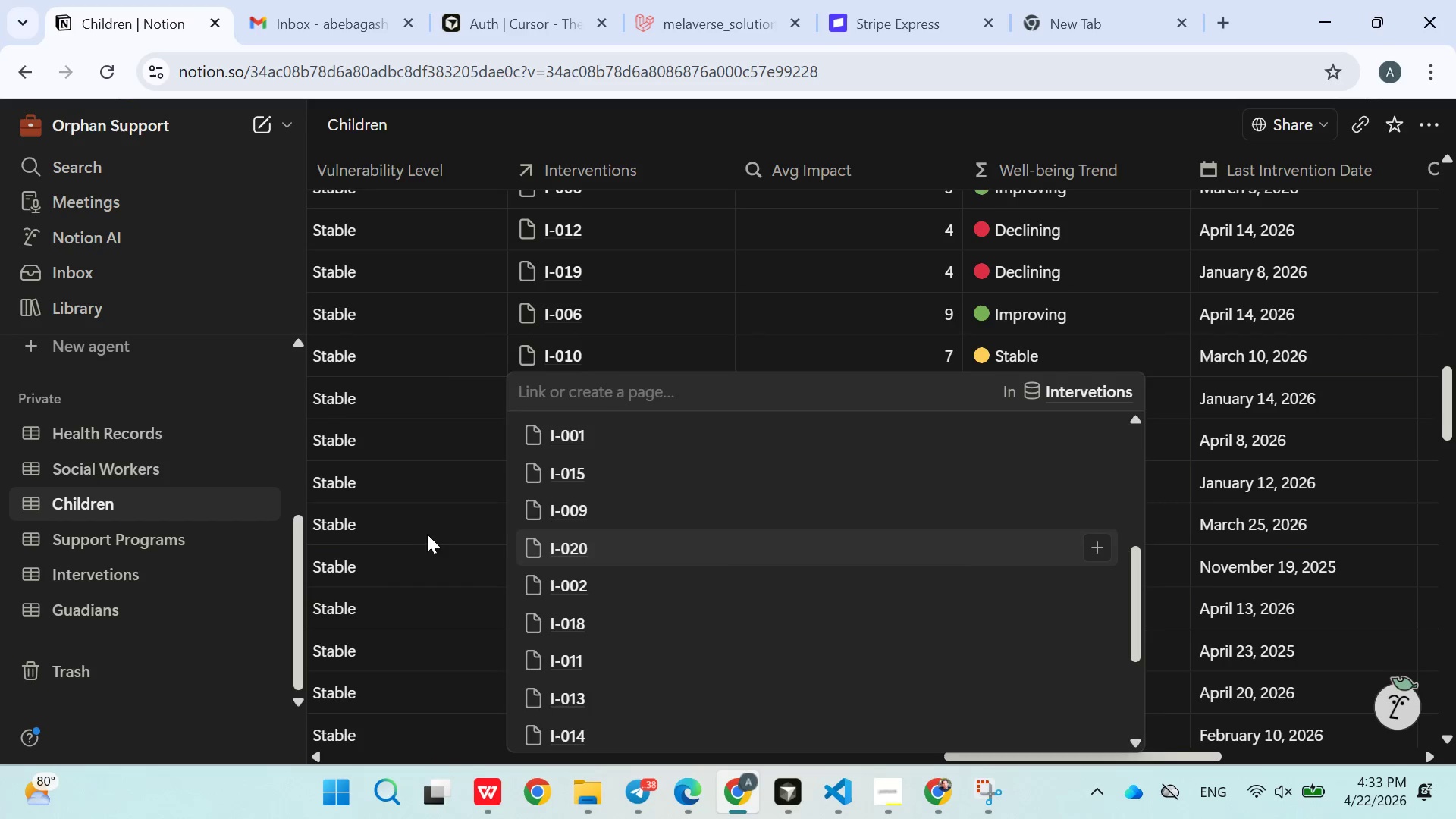 
scroll: coordinate [657, 619], scroll_direction: down, amount: 3.0
 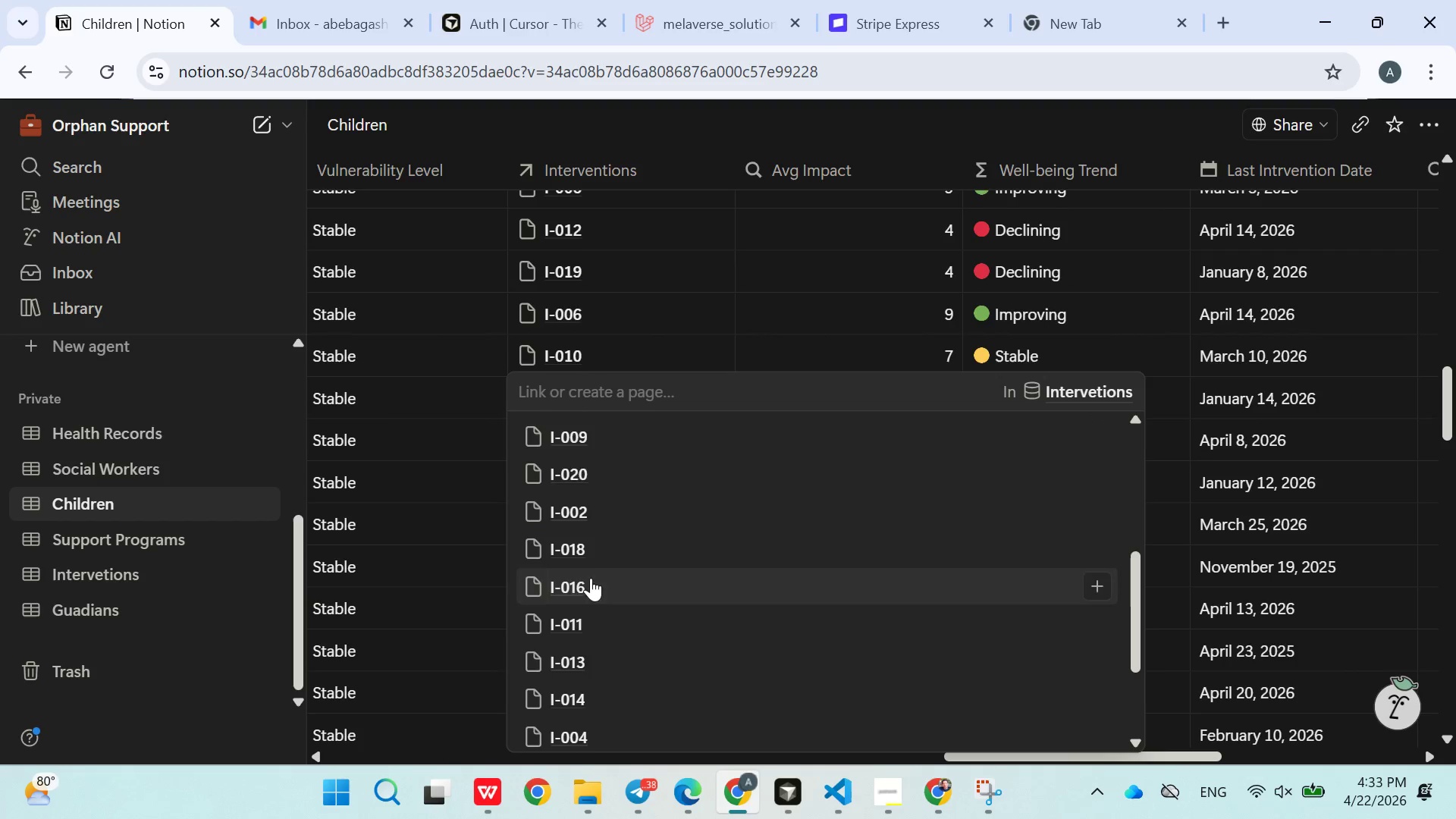 
double_click([427, 534])
 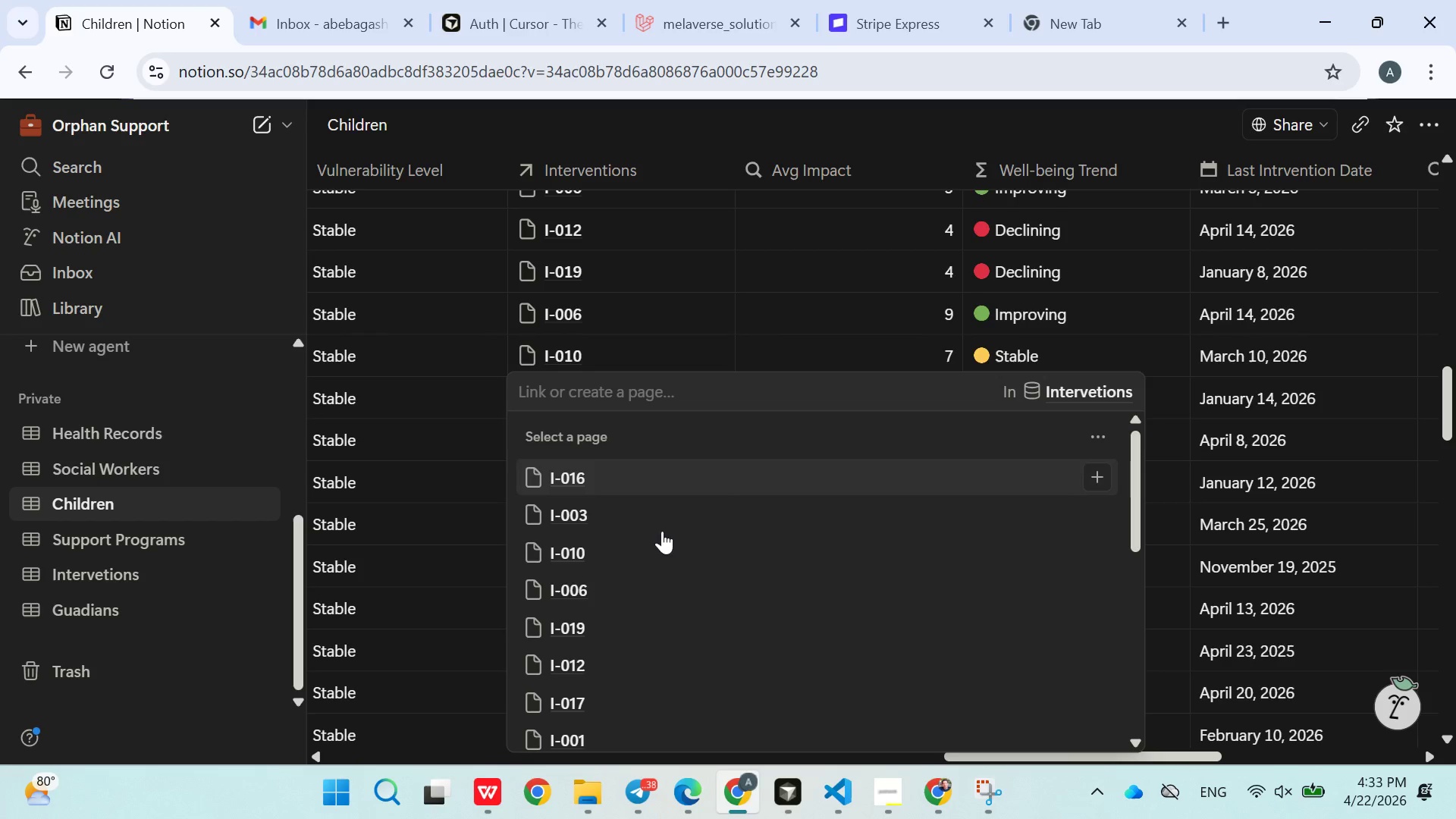 
left_click([645, 554])
 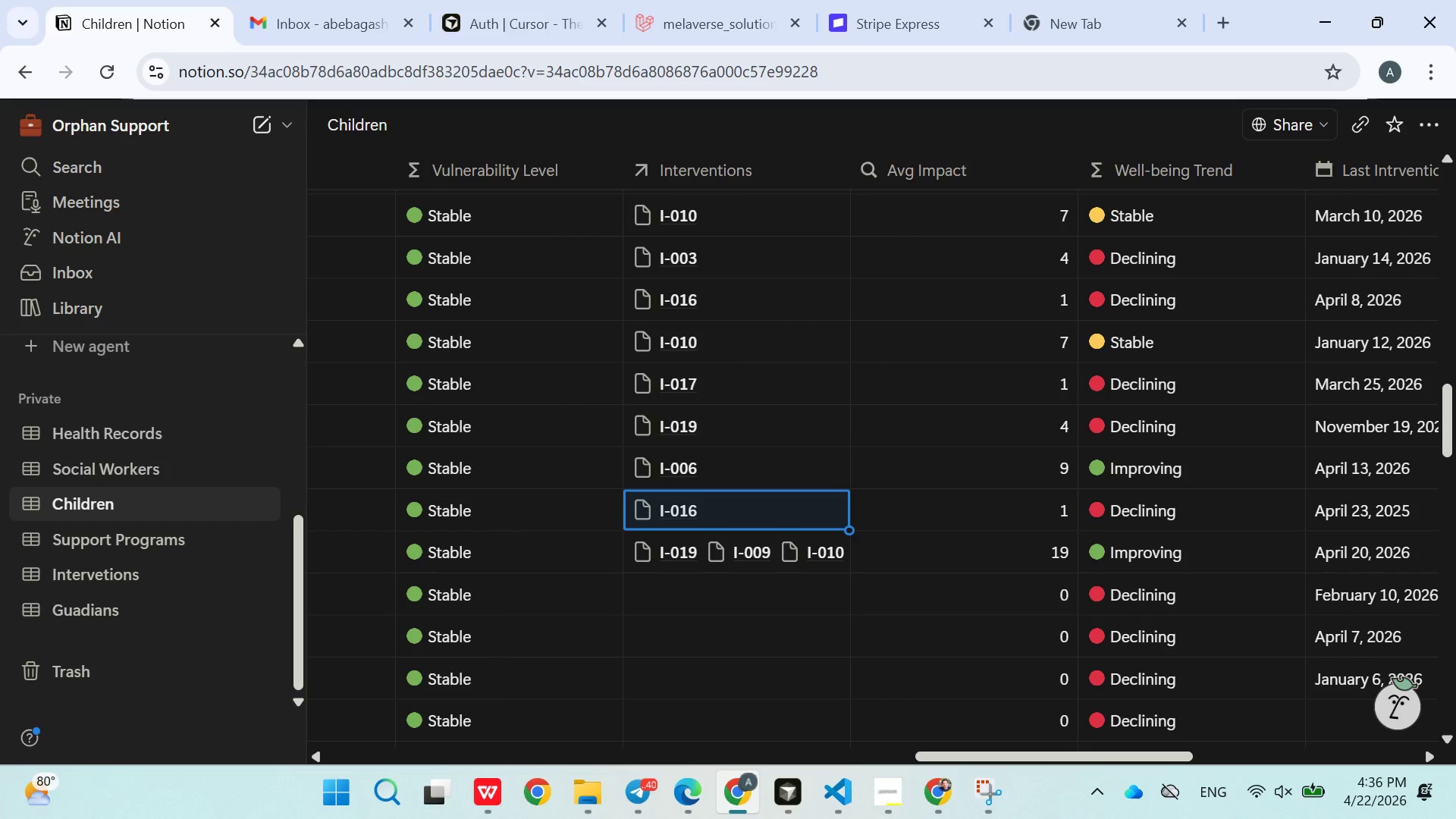 
wait(180.78)
 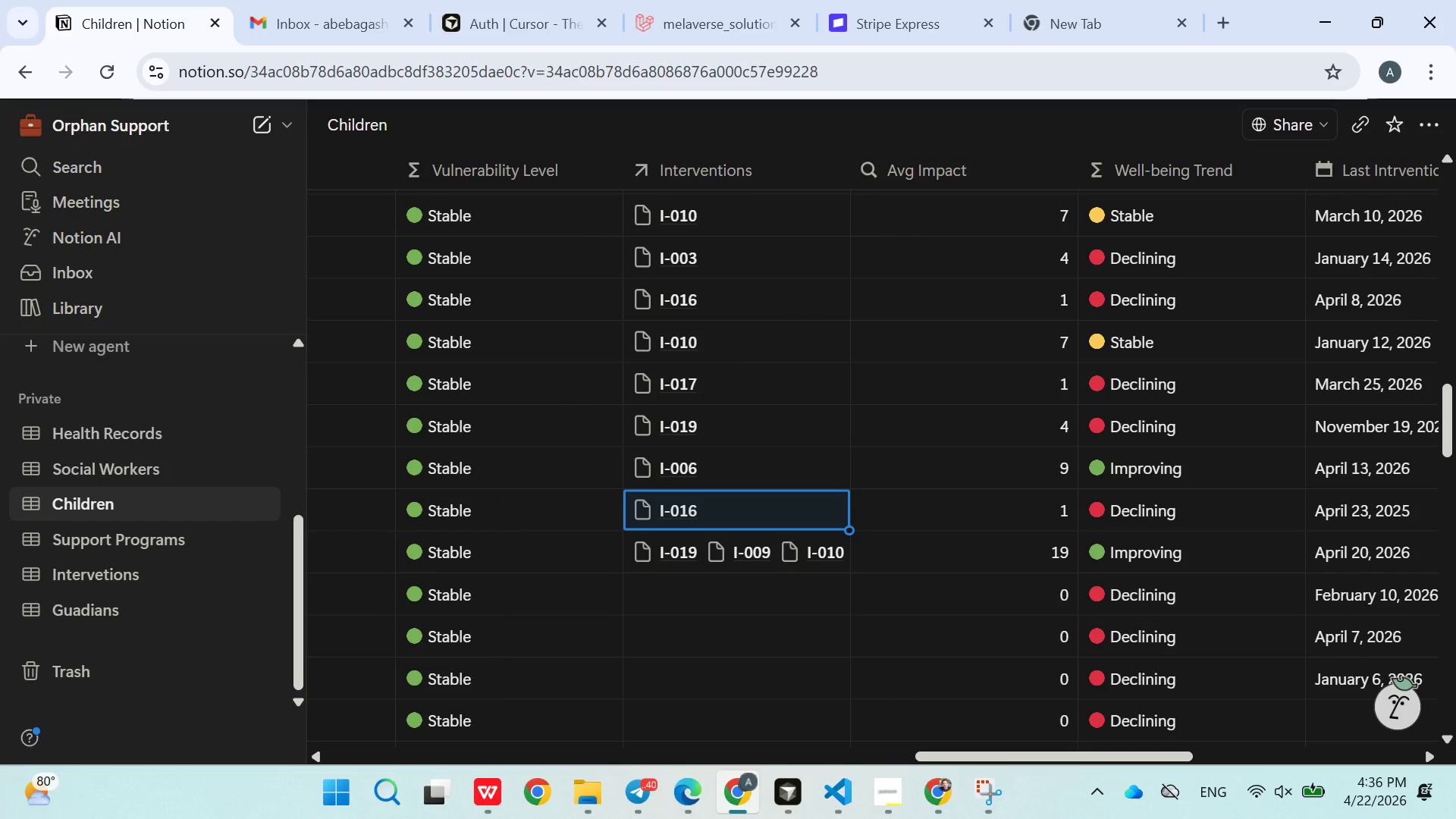 
left_click([692, 600])
 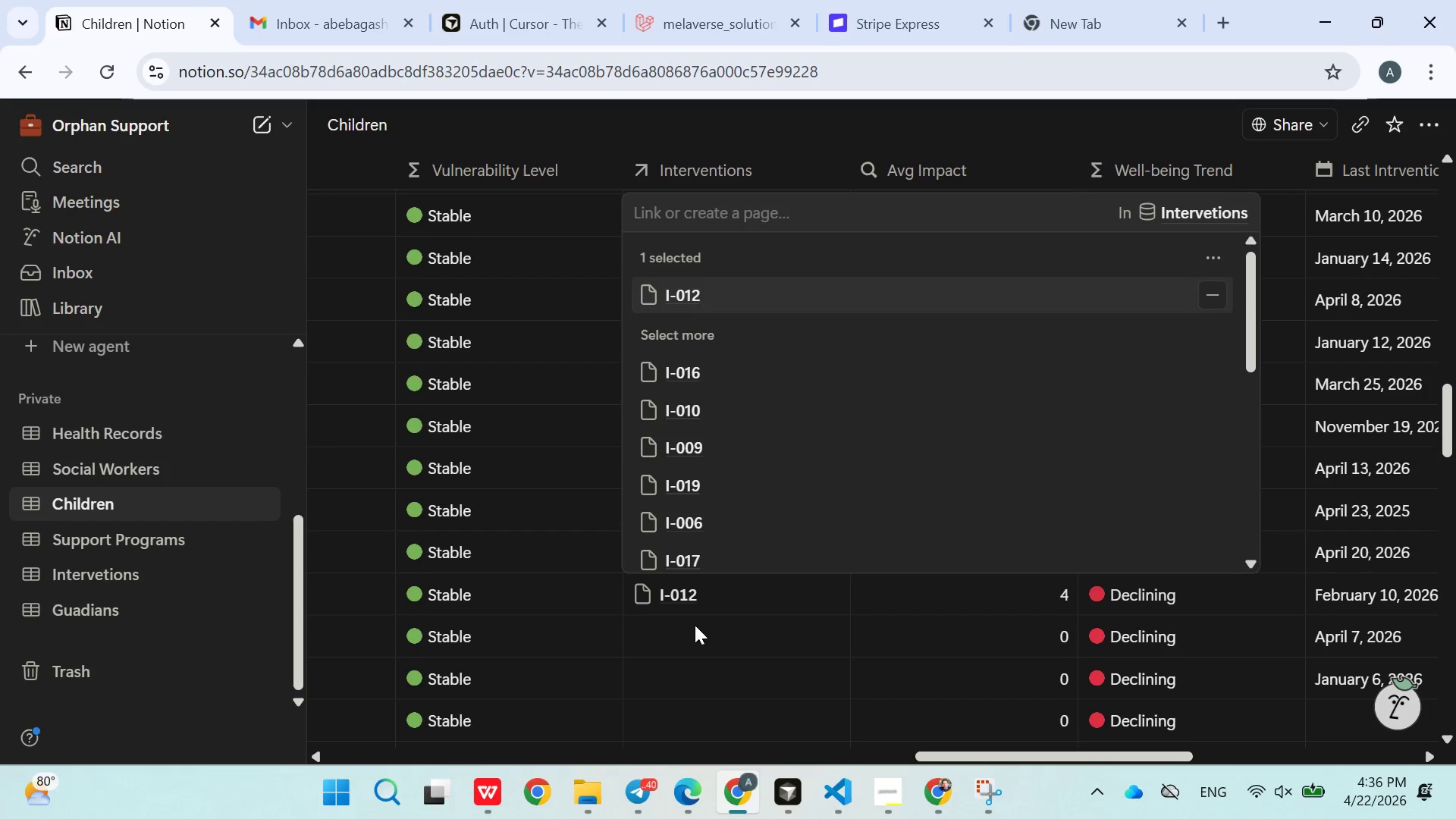 
double_click([695, 634])
 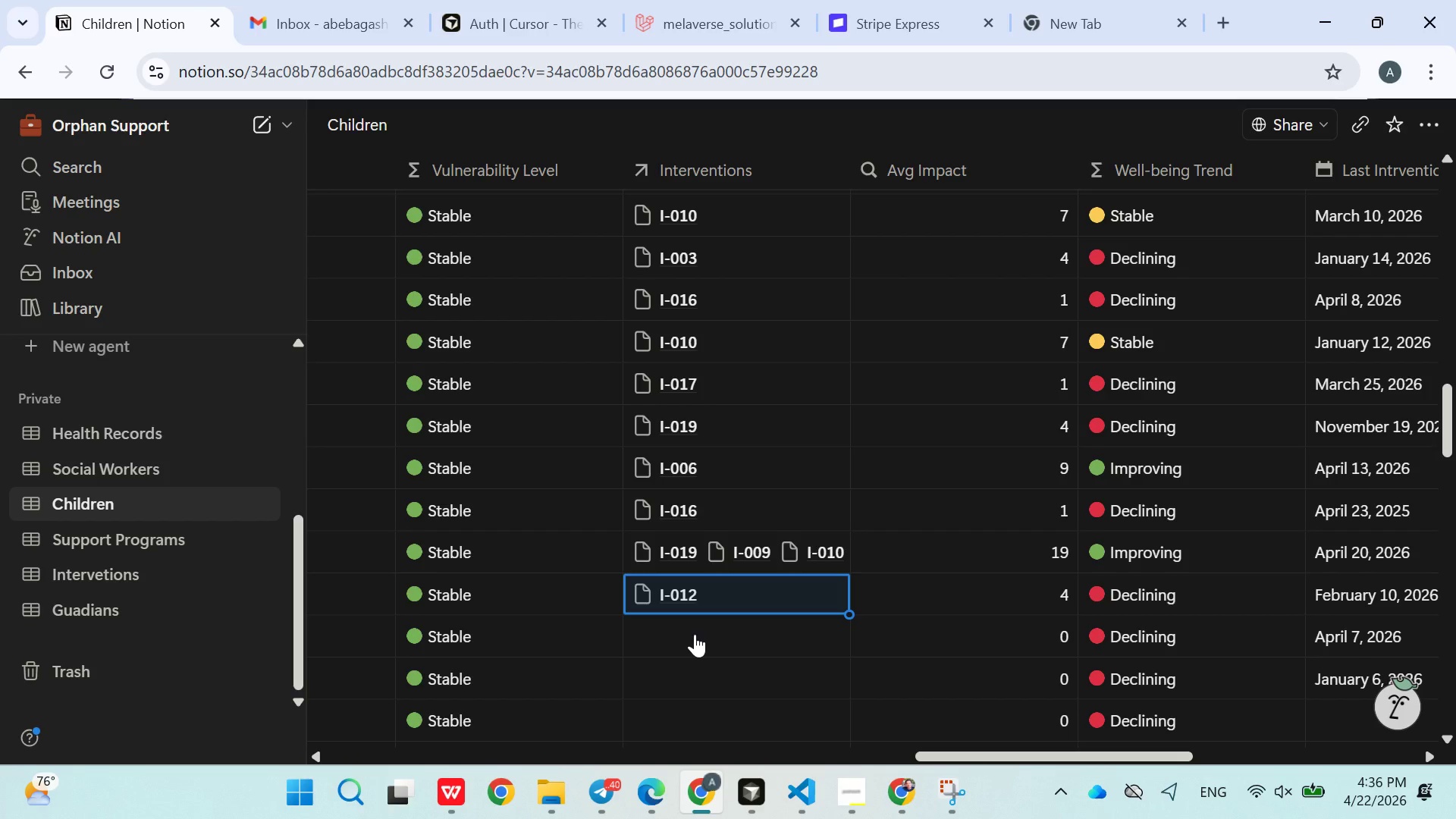 
wait(24.81)
 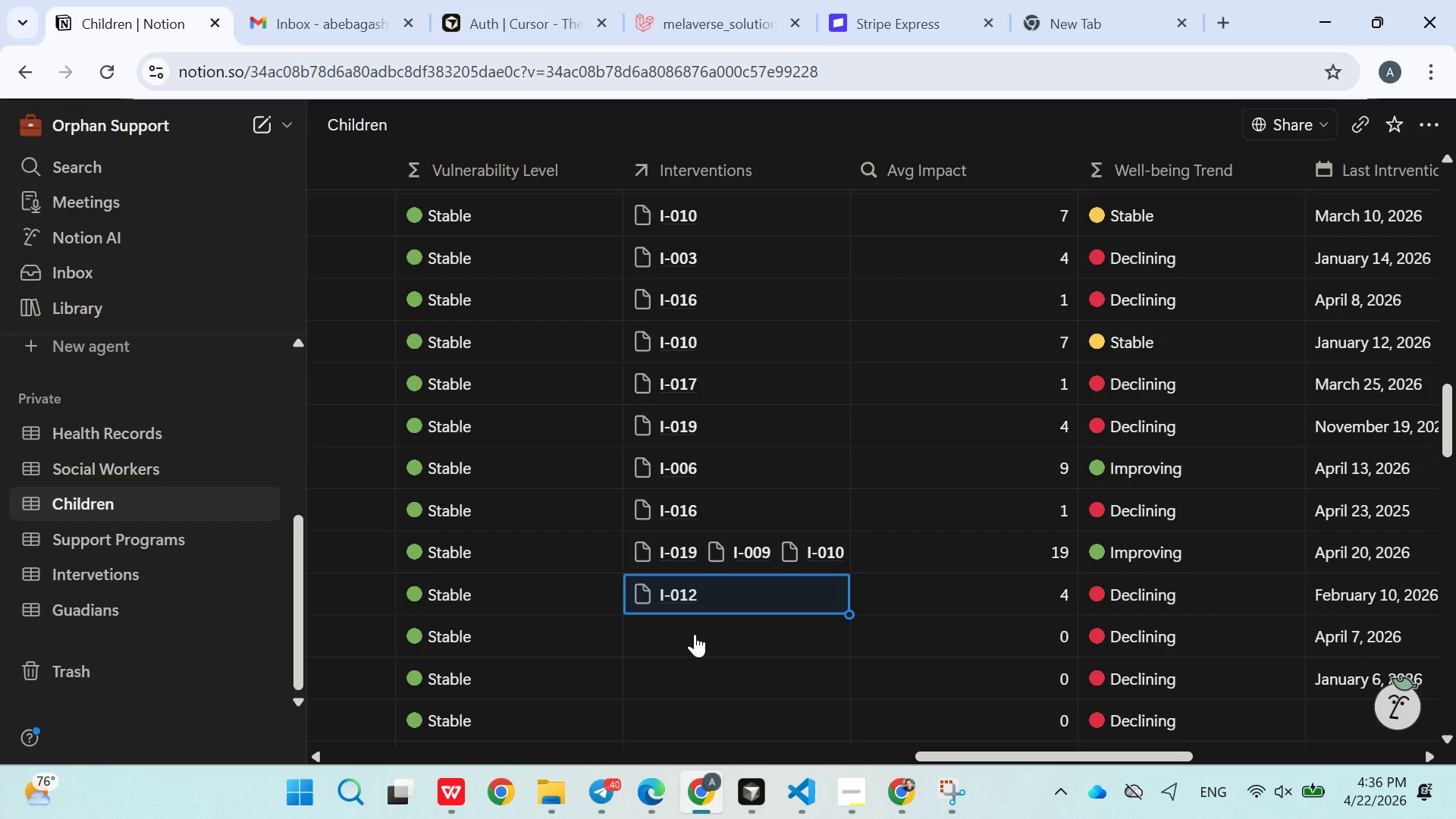 
left_click([716, 636])
 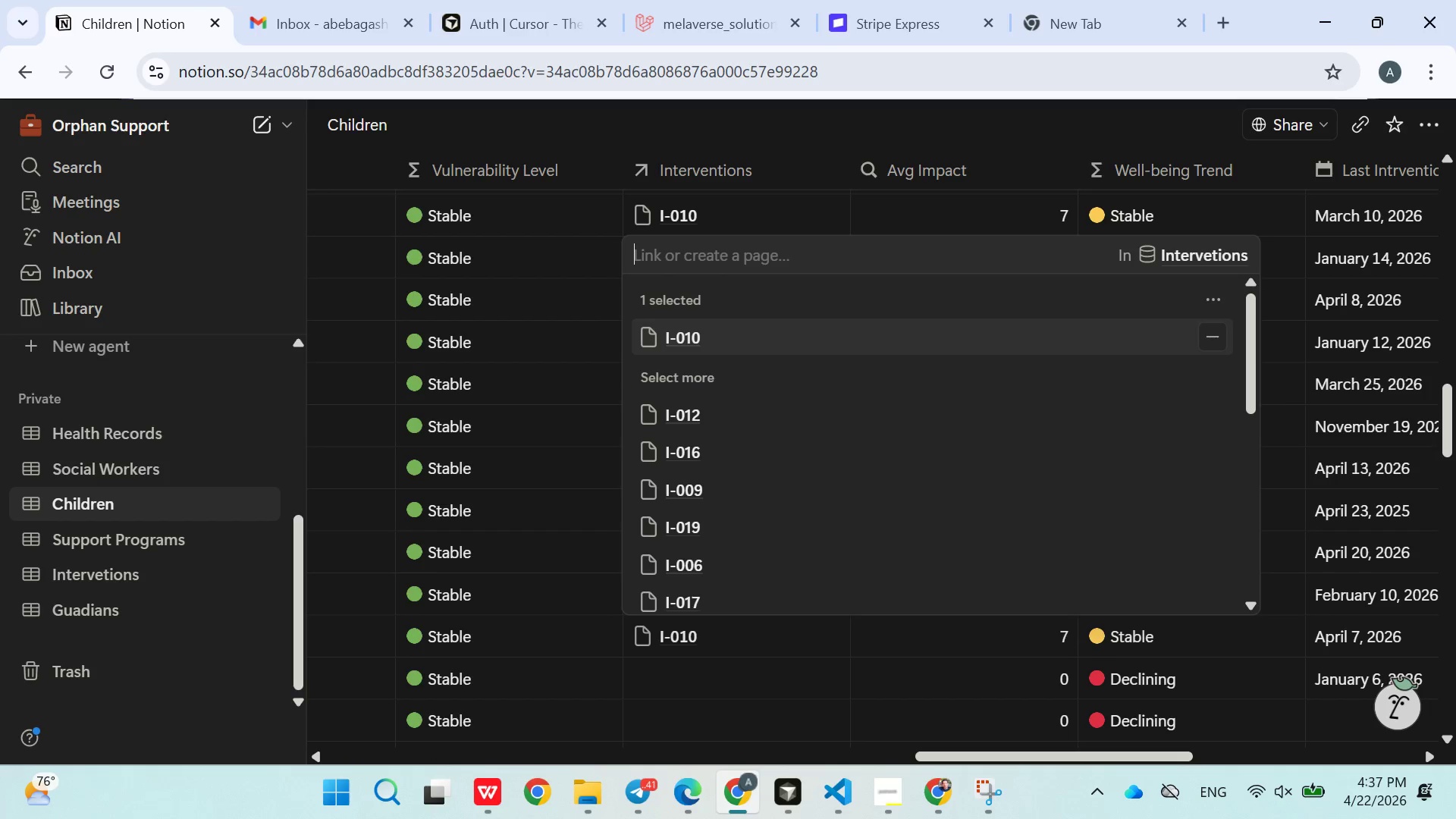 
wait(42.11)
 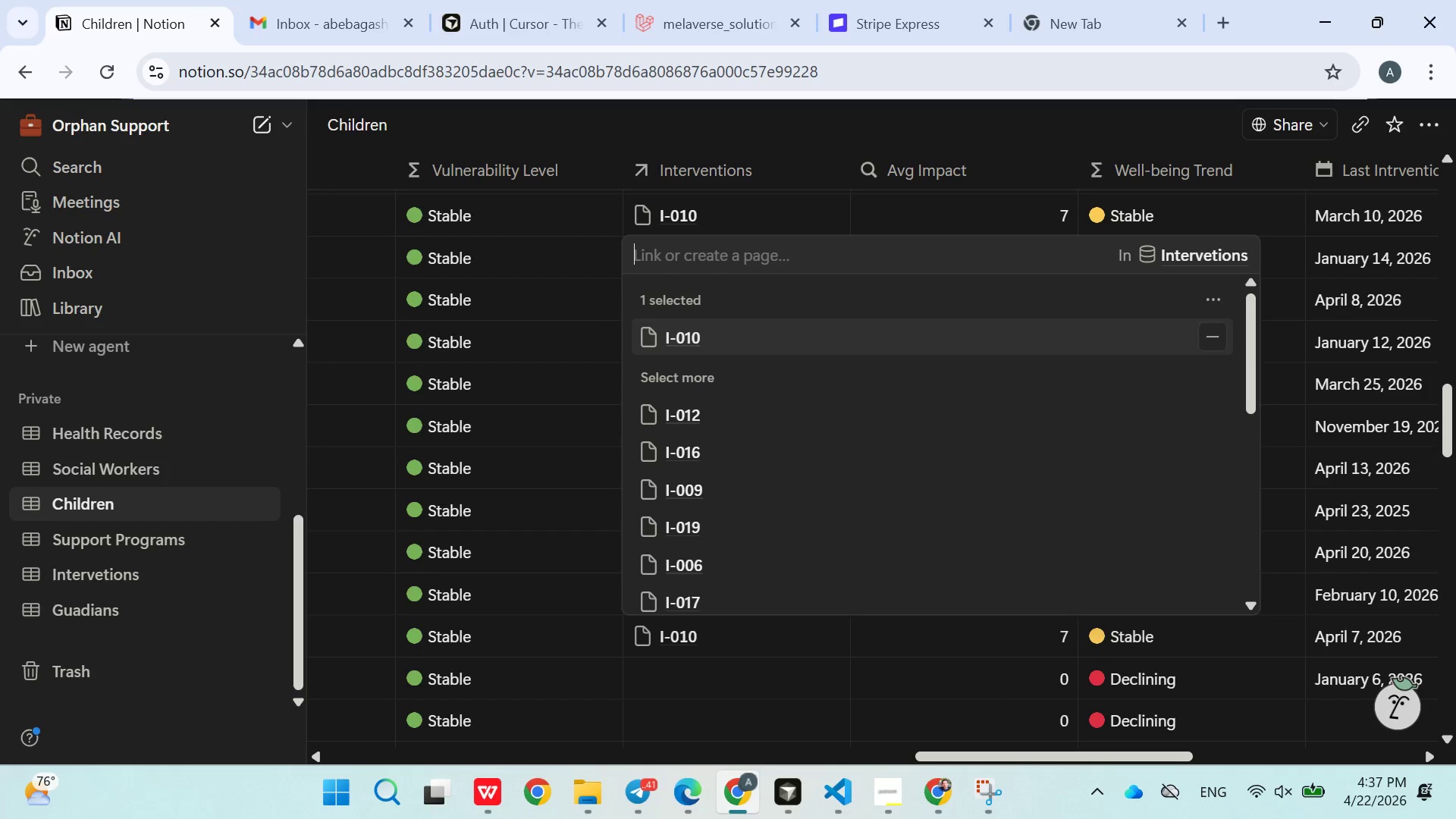 
double_click([599, 460])
 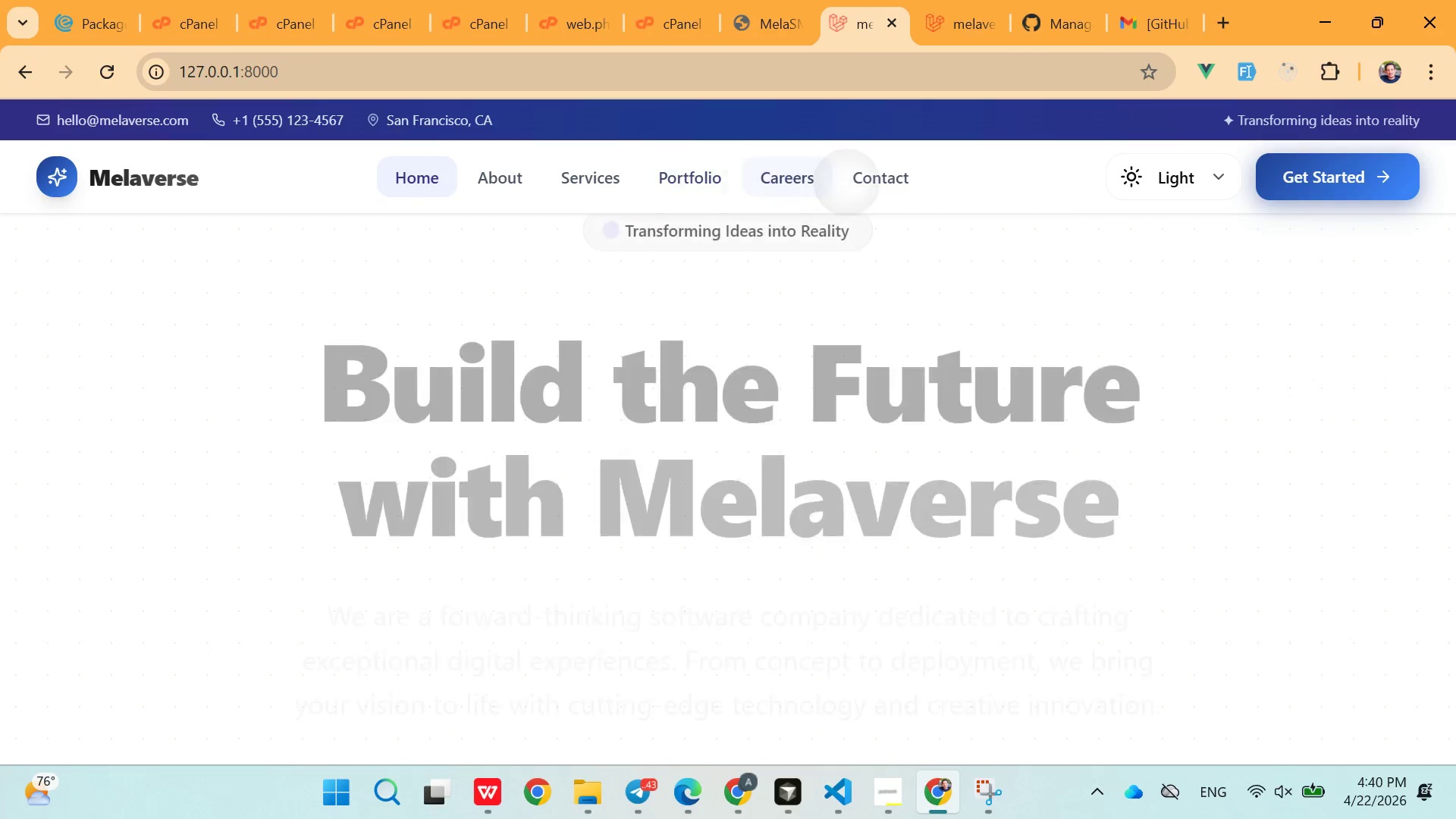 
wait(199.27)
 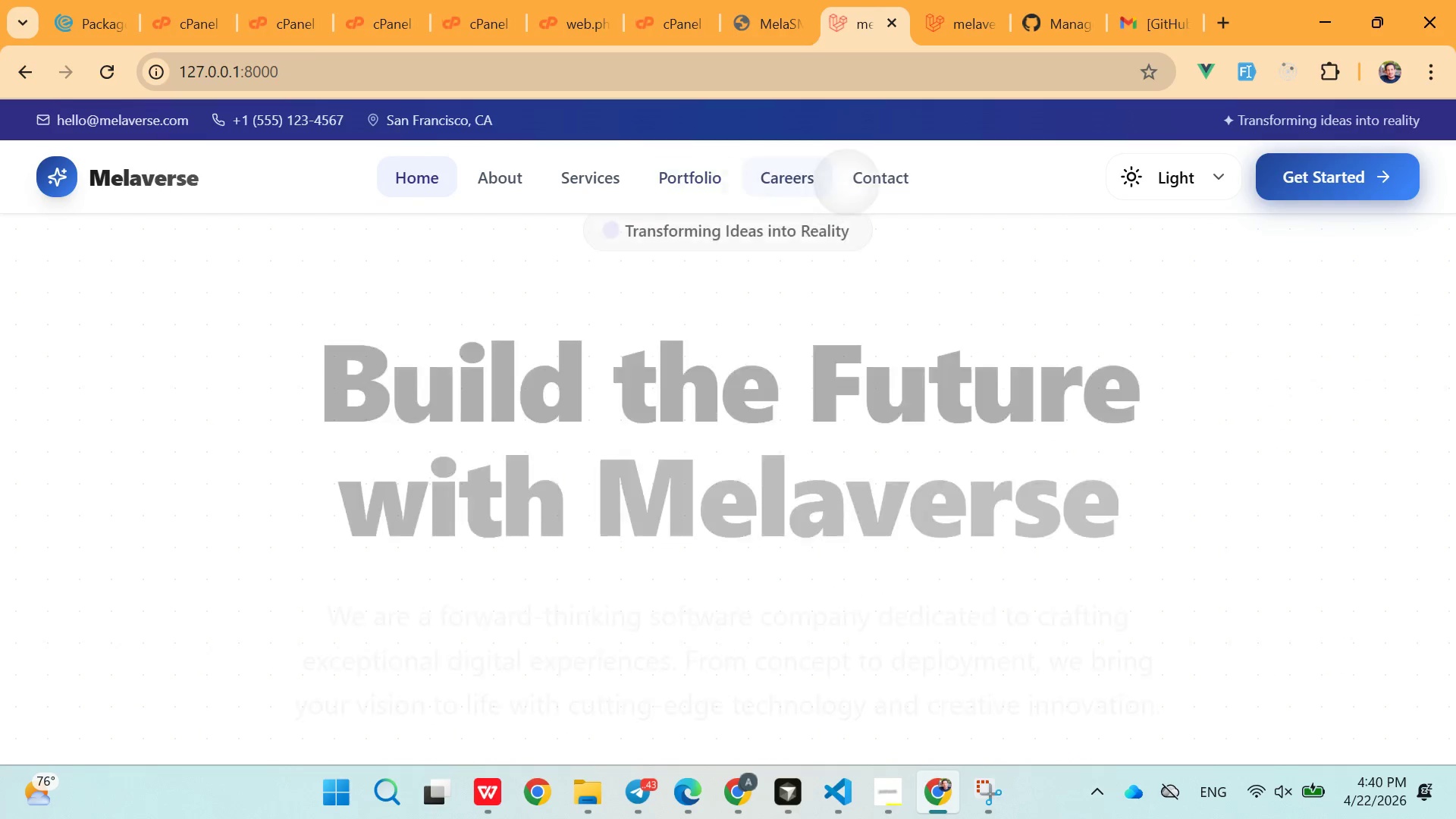 
mouse_move([516, 363])
 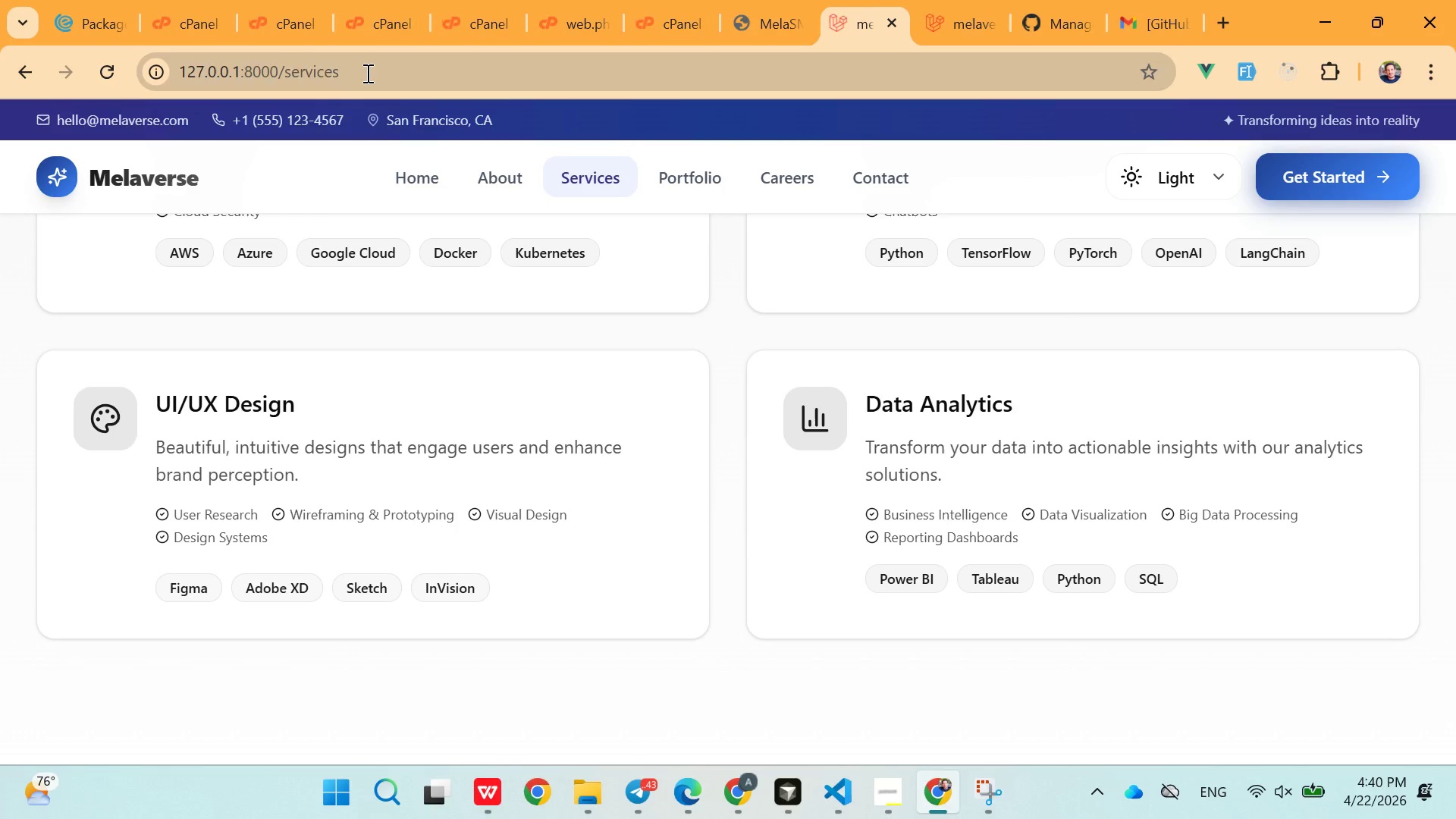 
double_click([366, 73])
 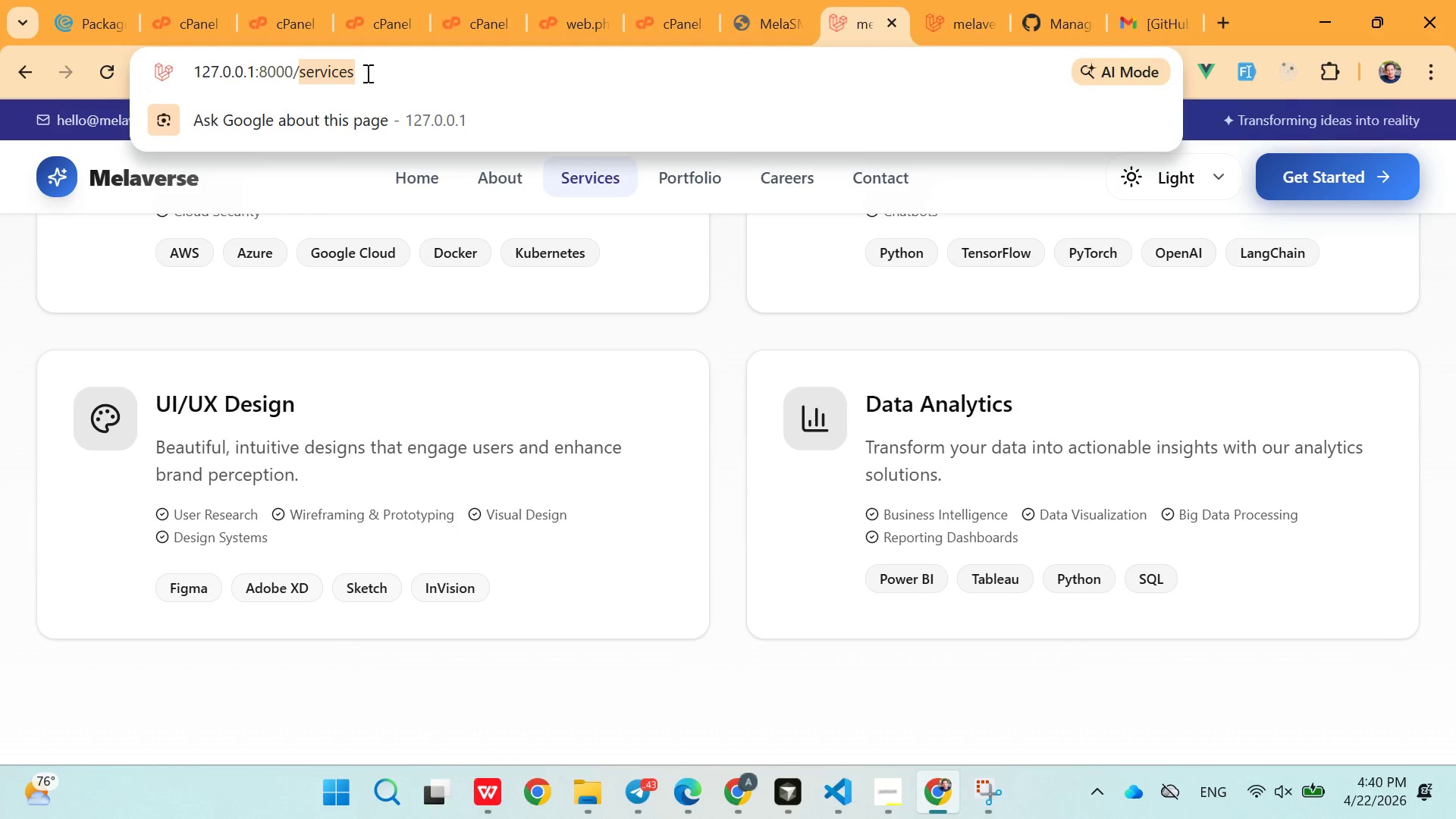 
type(admin)
 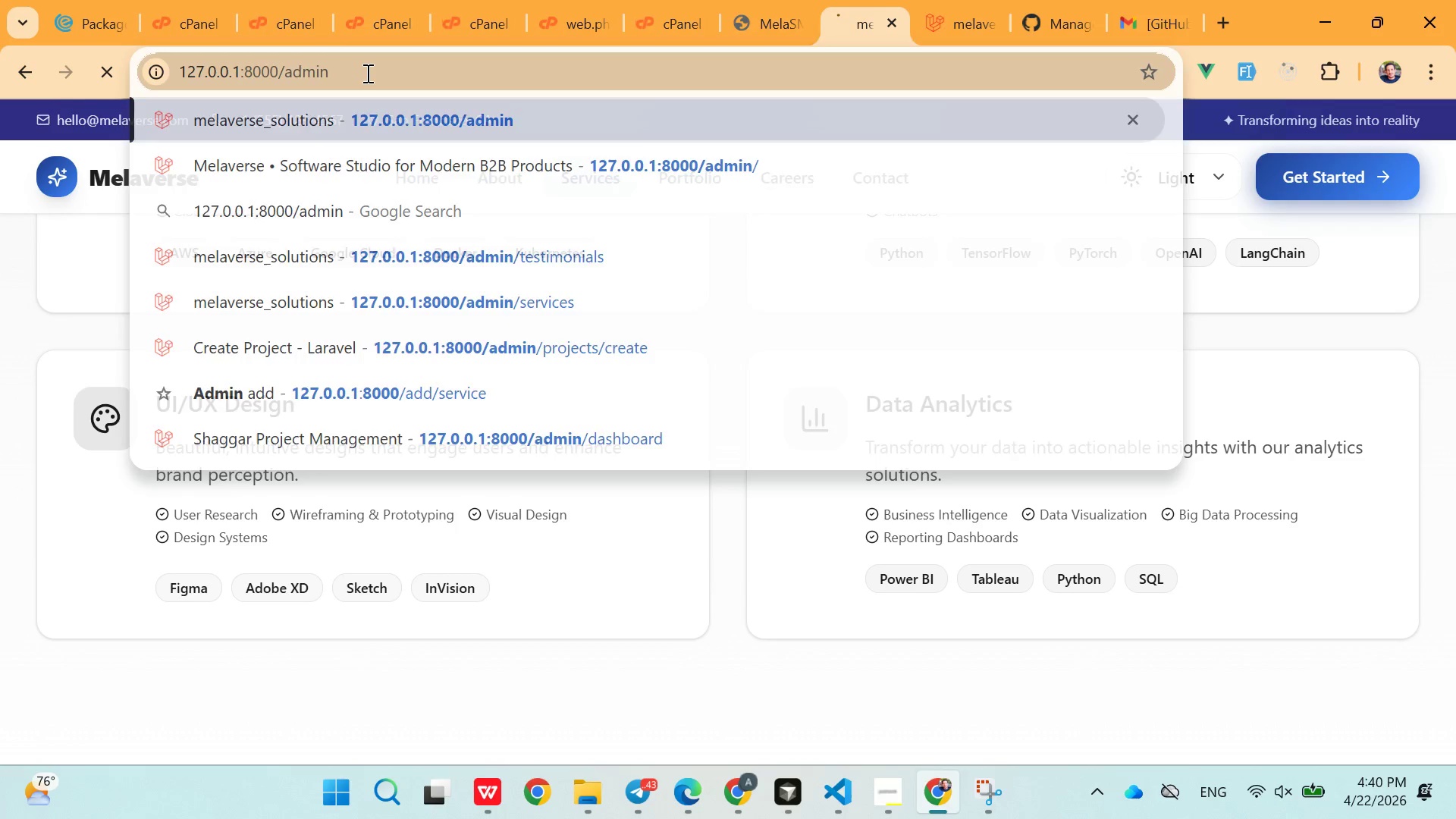 
key(Enter)
 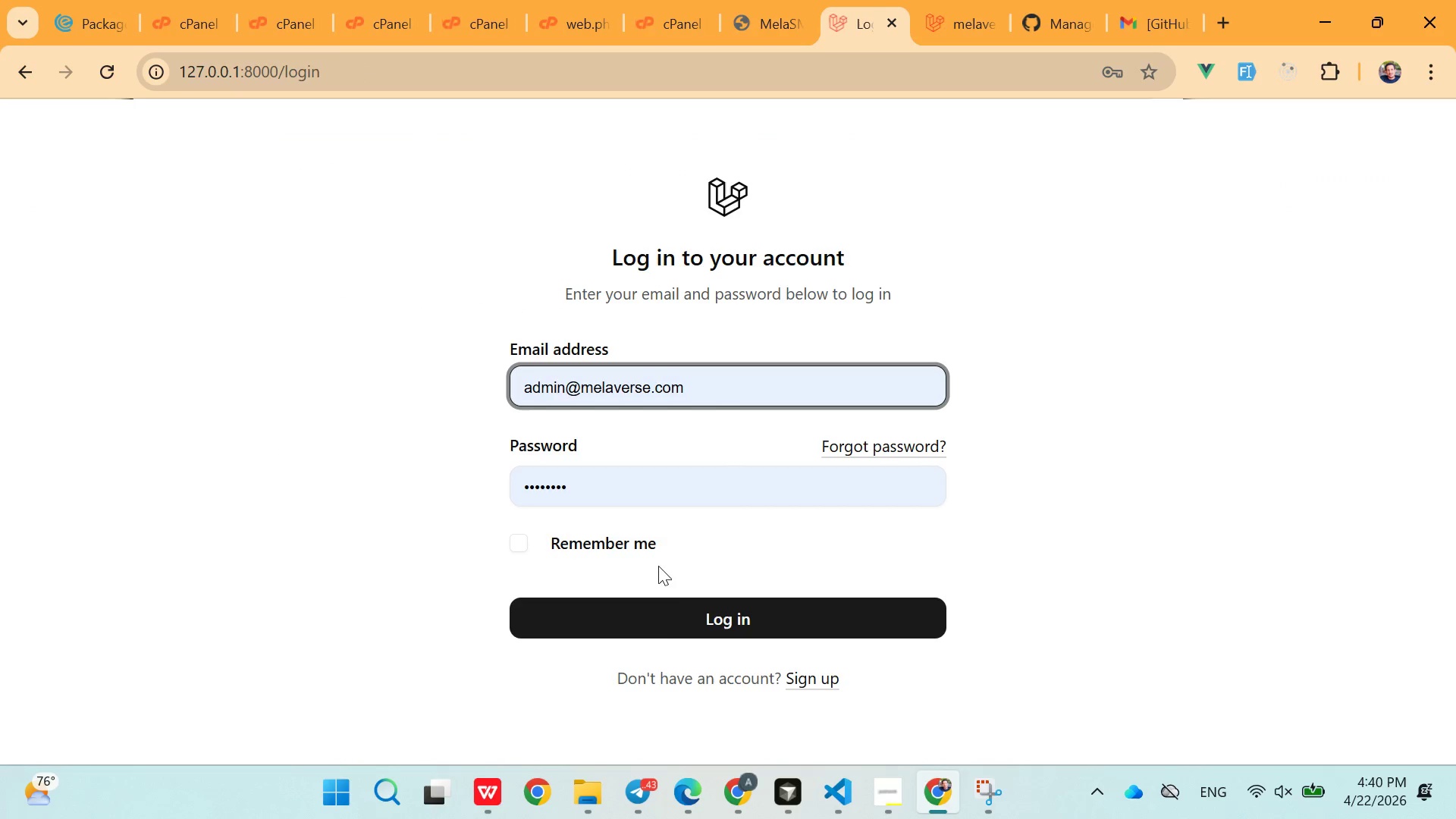 
left_click([660, 615])
 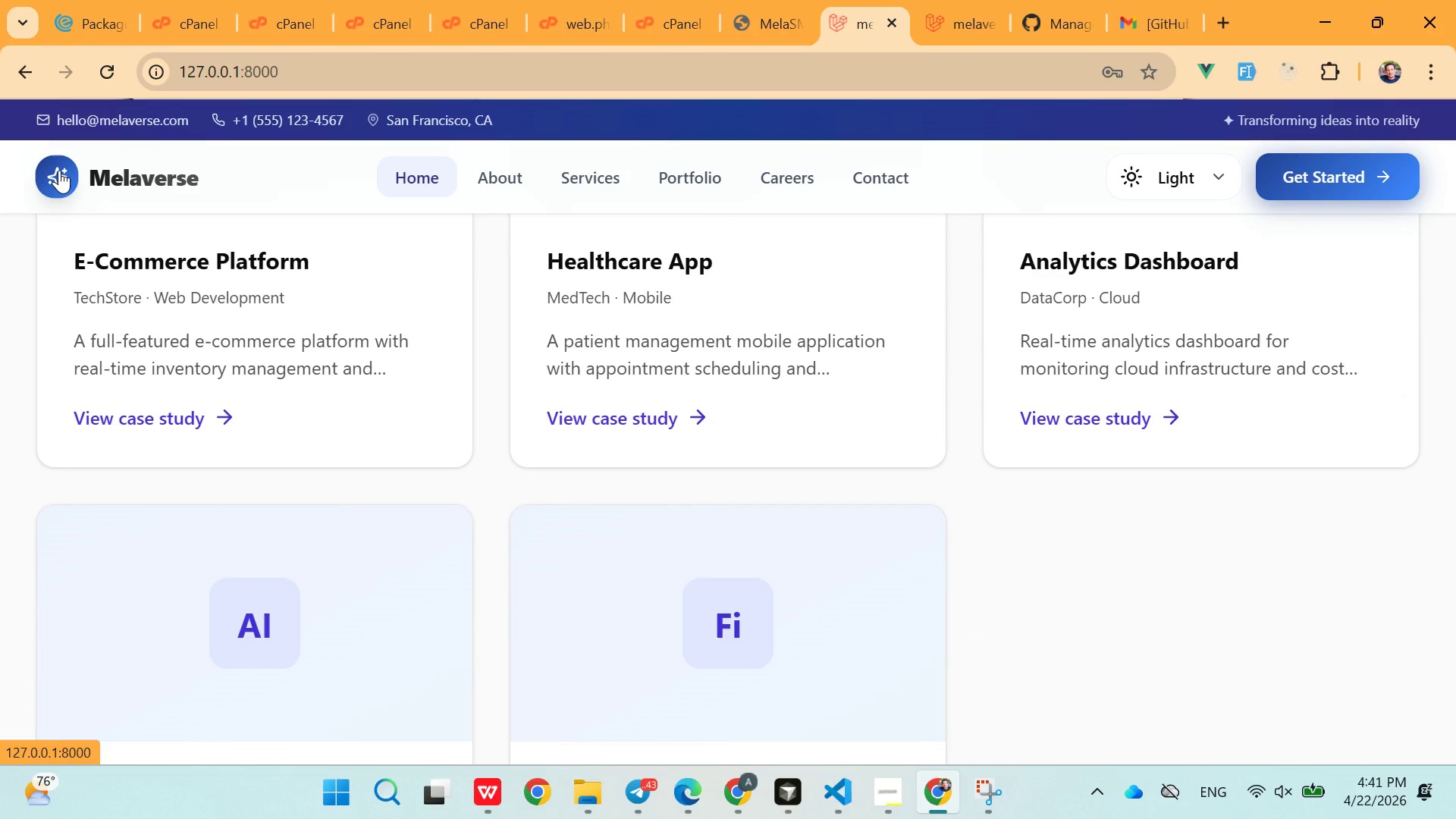 
wait(32.0)
 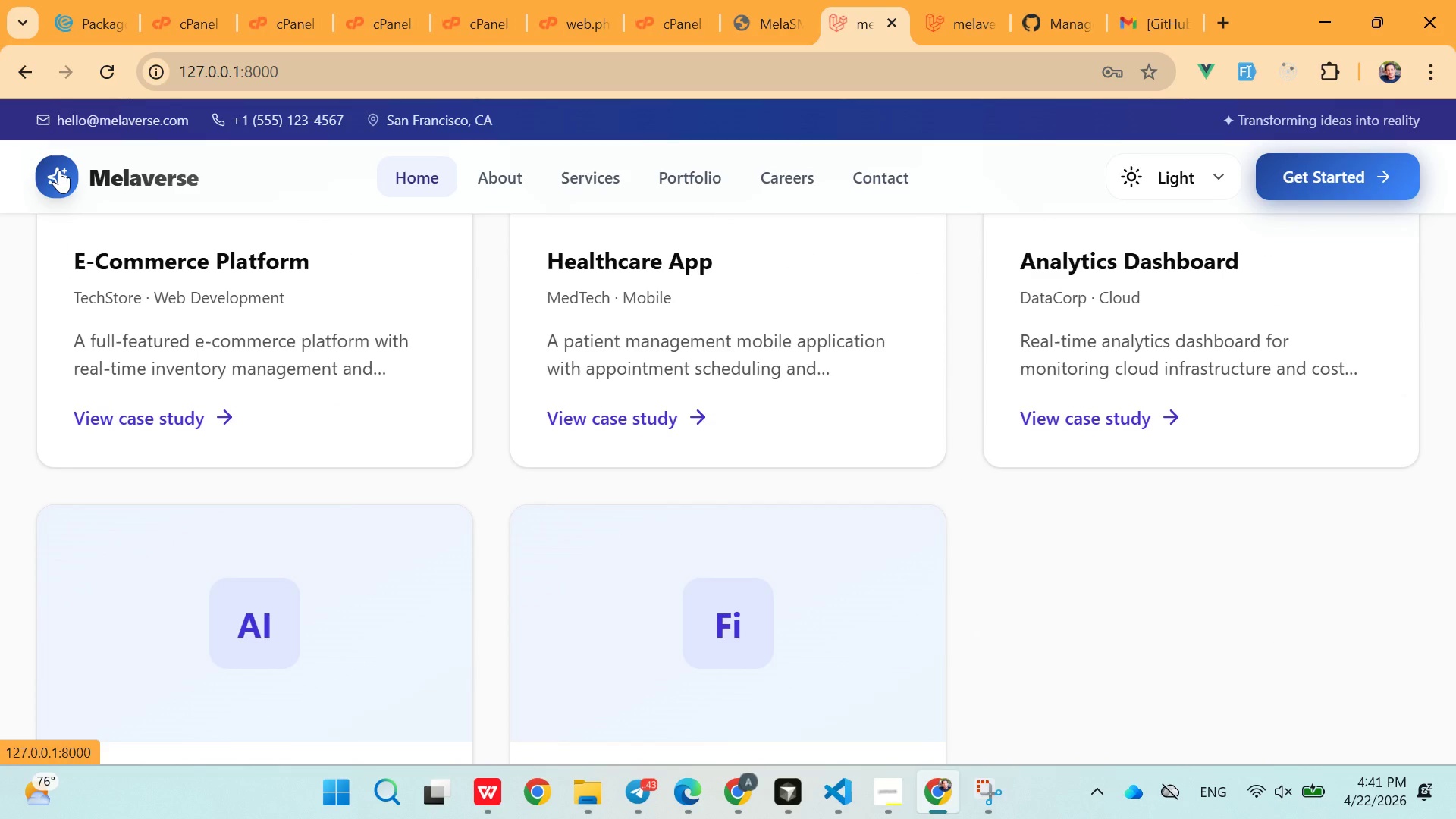 
left_click_drag(start_coordinate=[101, 234], to_coordinate=[613, 541])
 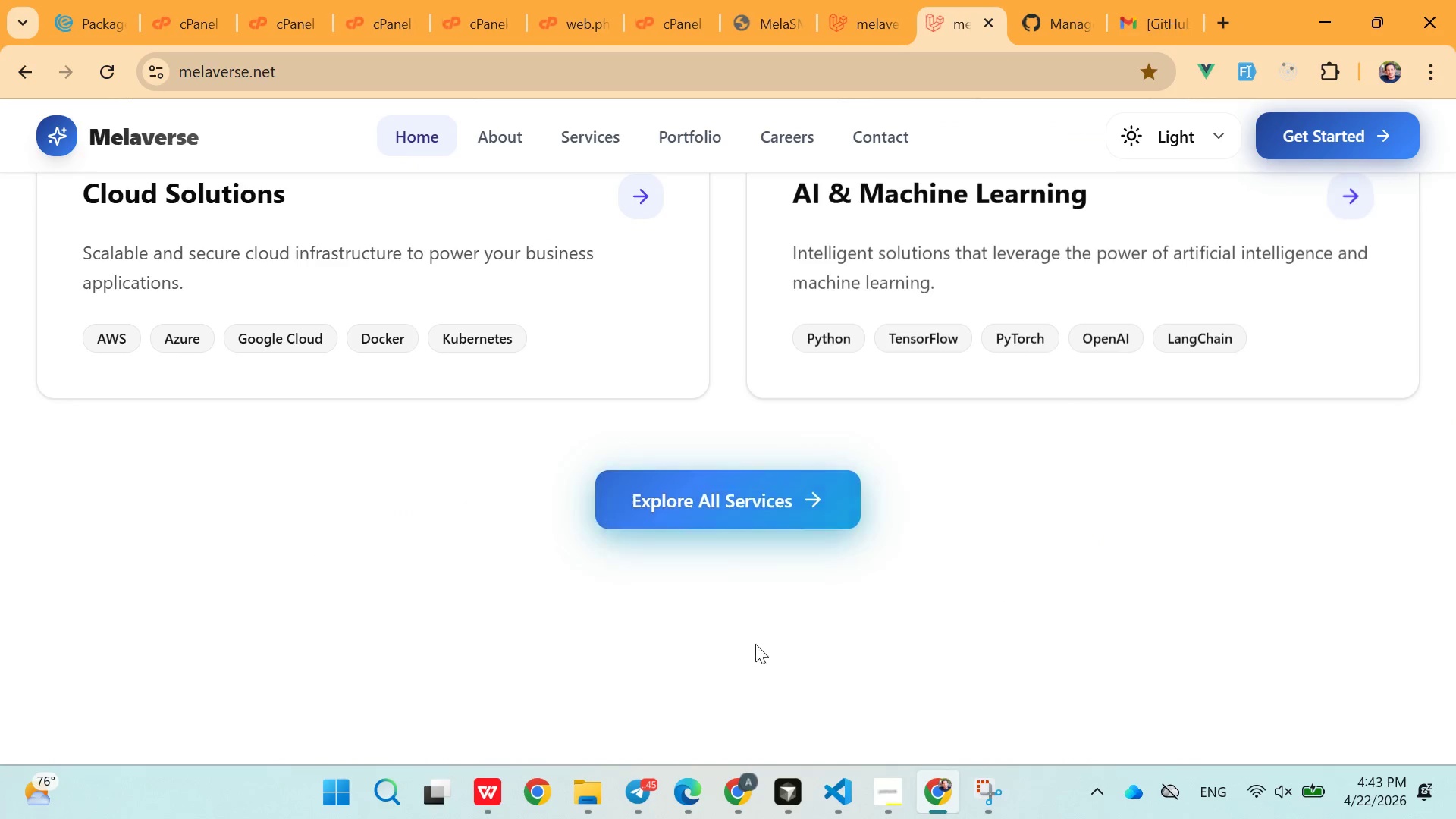 
wait(44.86)
 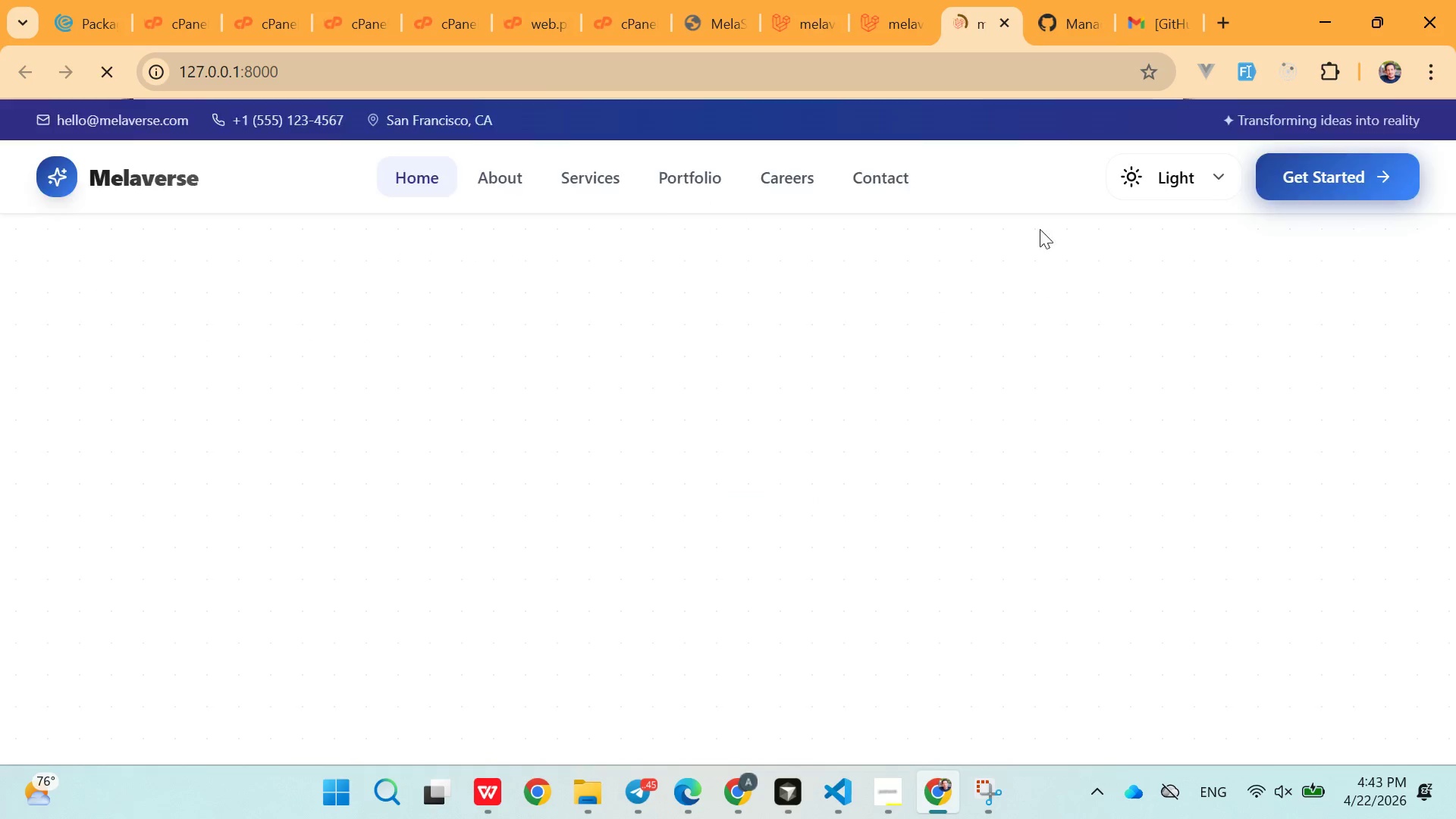 
left_click([749, 795])
 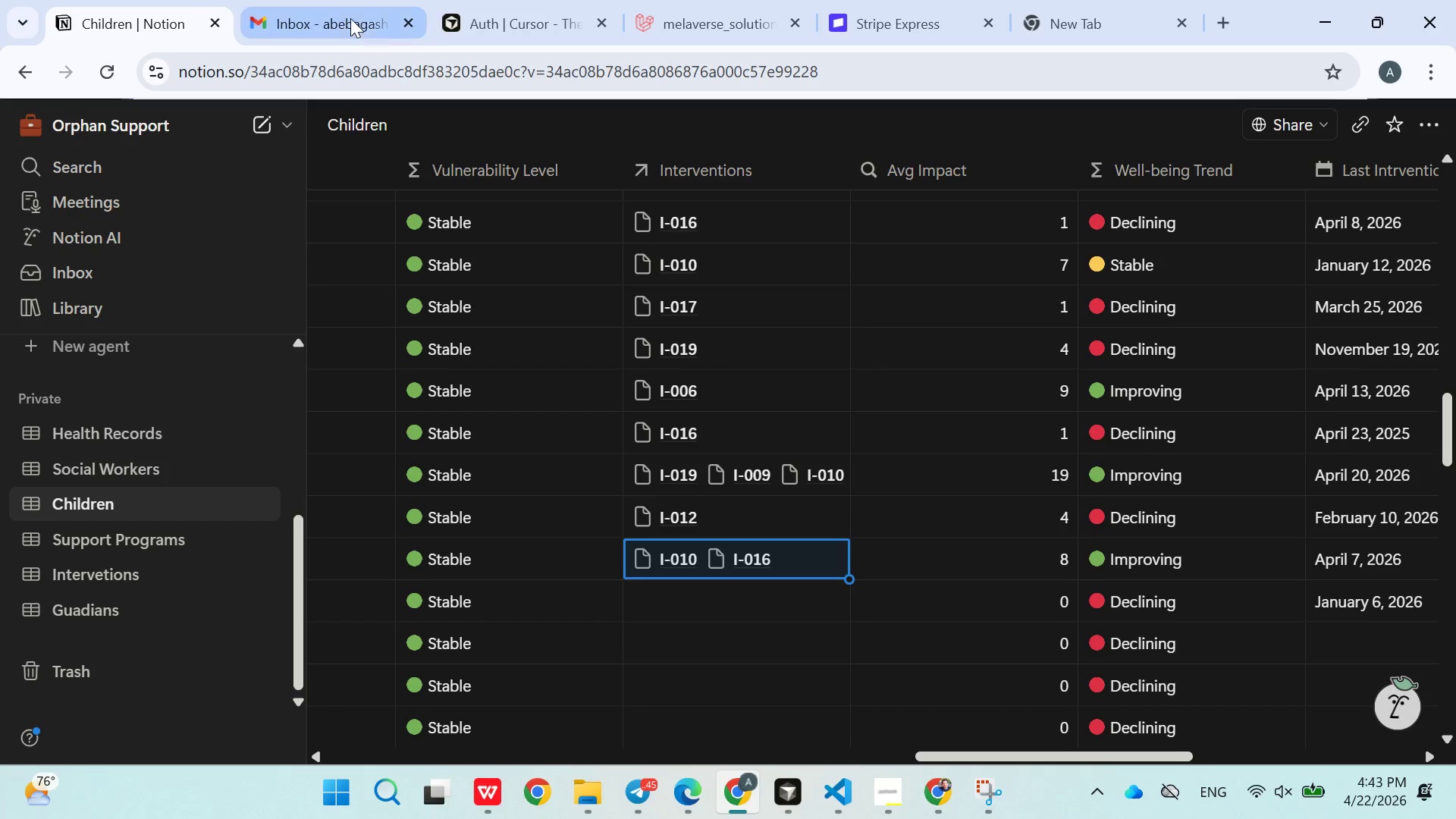 
left_click([350, 15])
 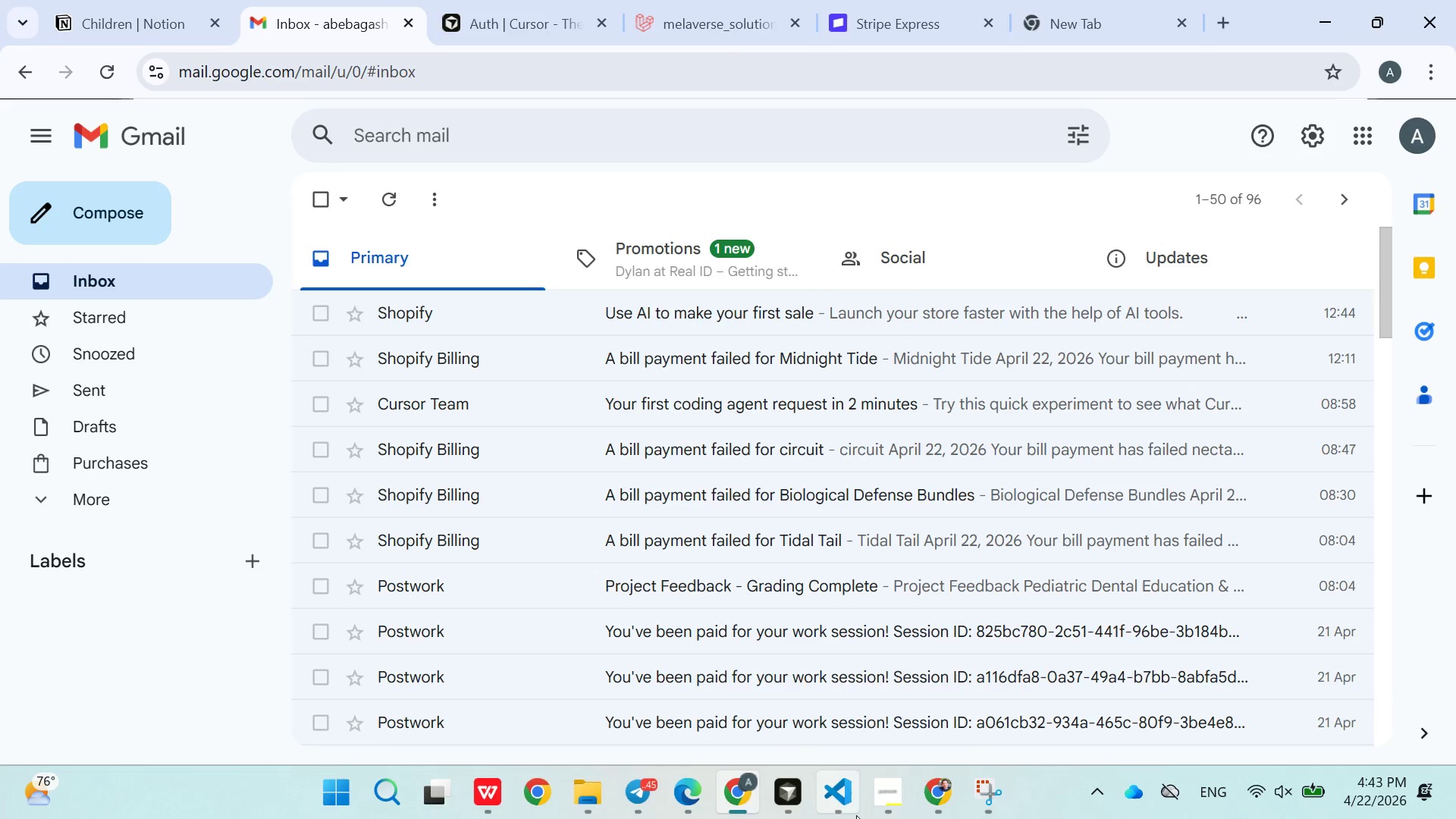 
left_click([892, 801])